 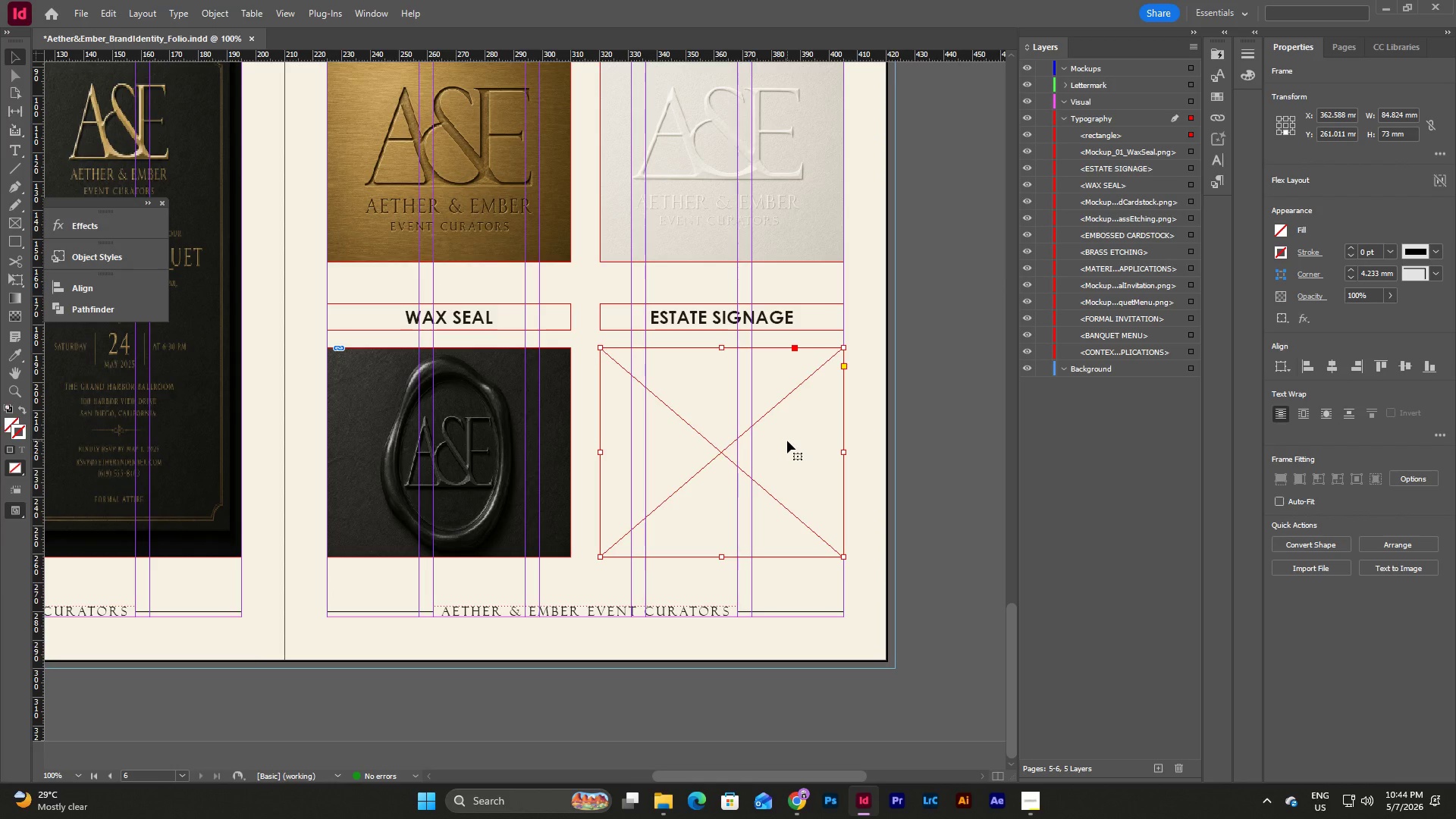 
left_click([81, 14])
 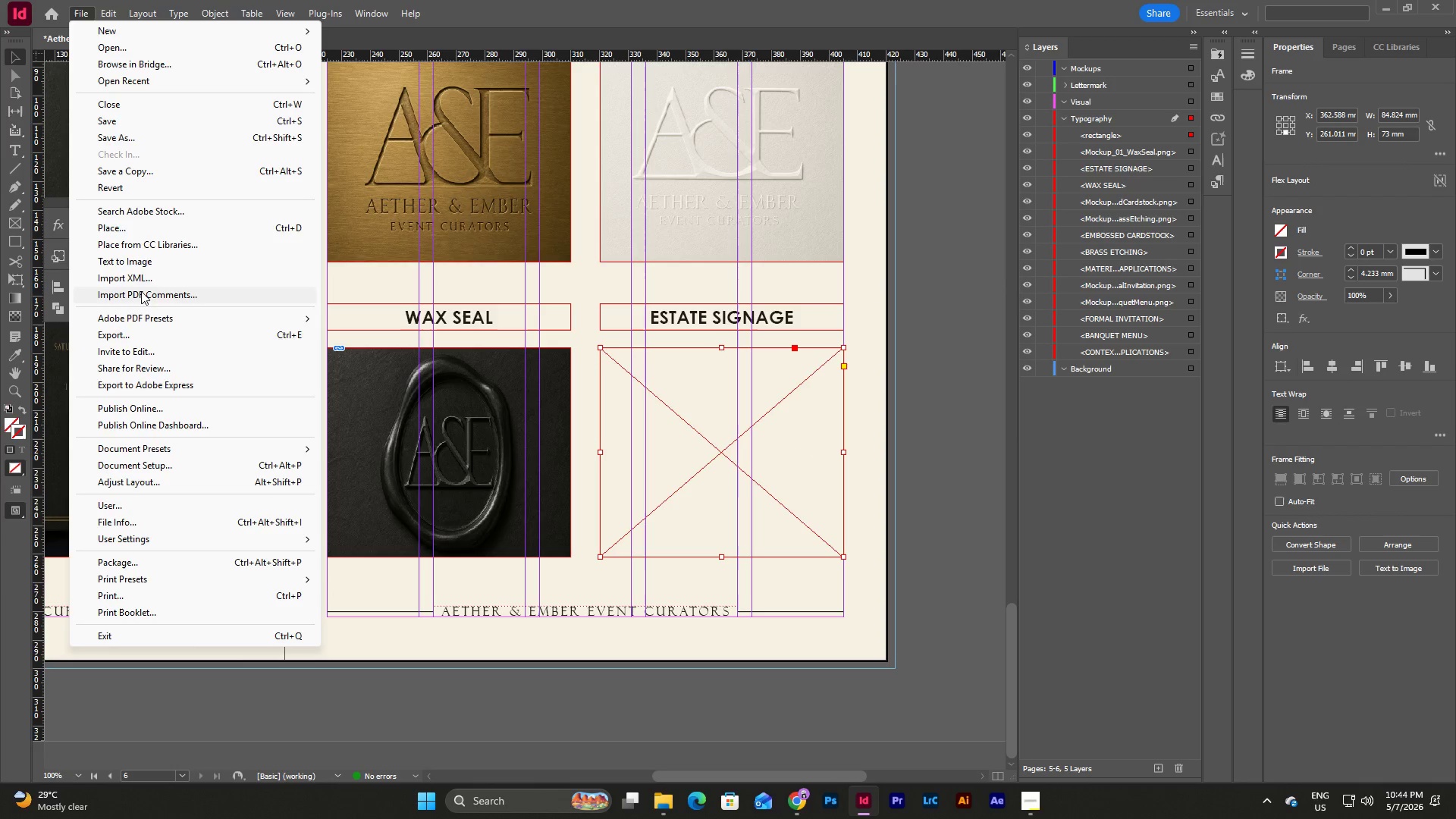 
left_click([143, 223])
 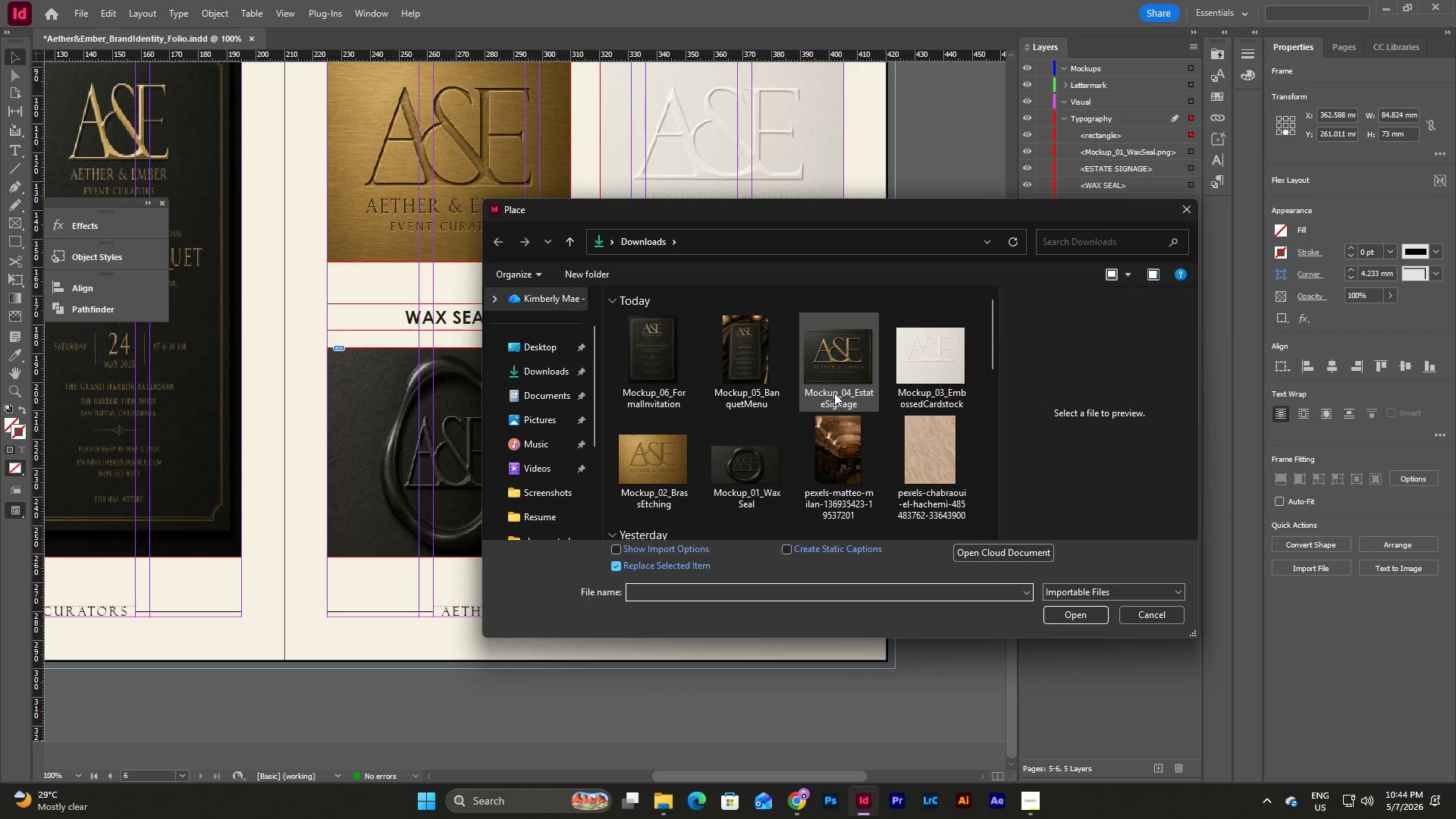 
left_click([833, 375])
 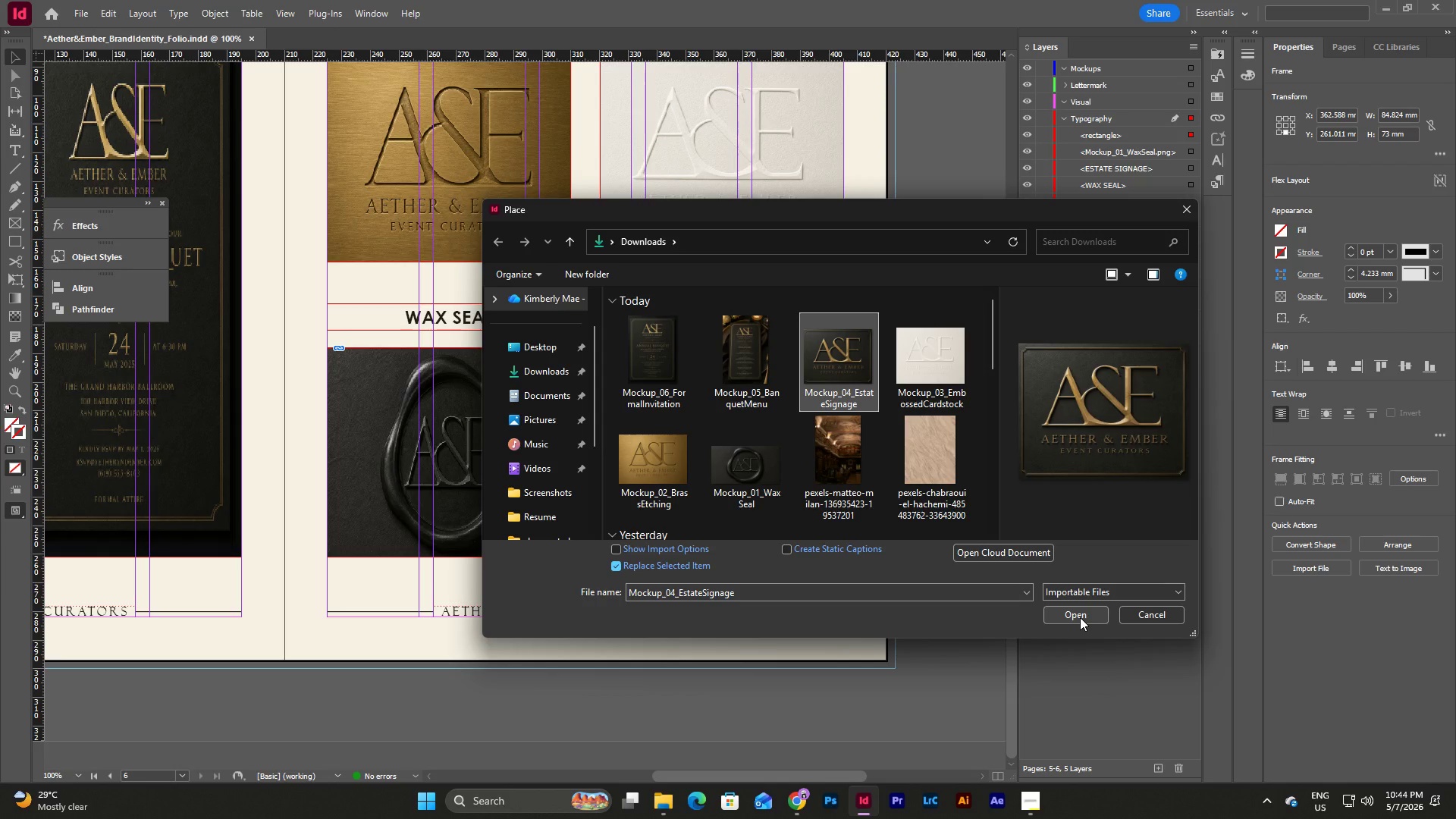 
left_click([1080, 617])
 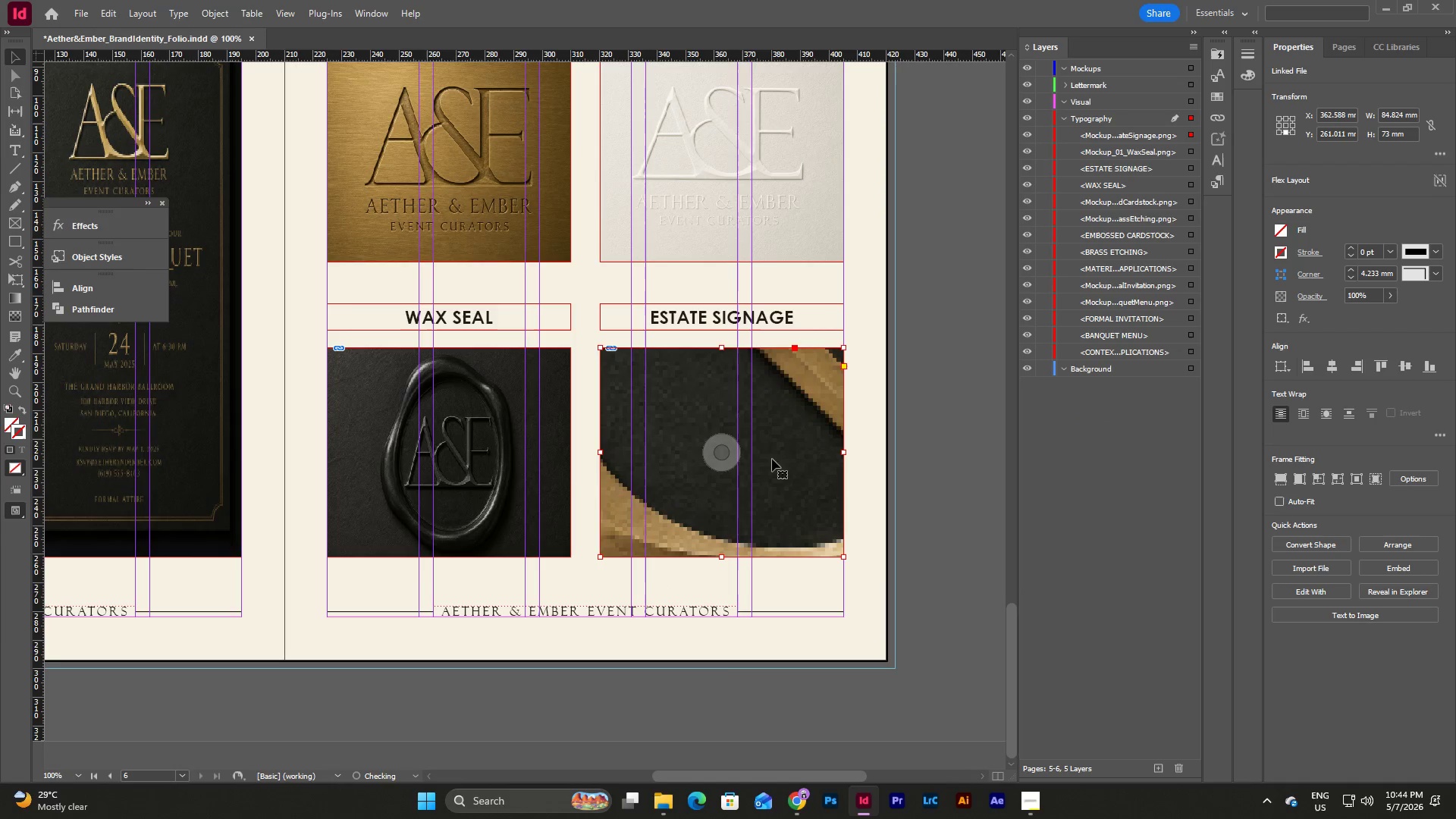 
double_click([762, 453])
 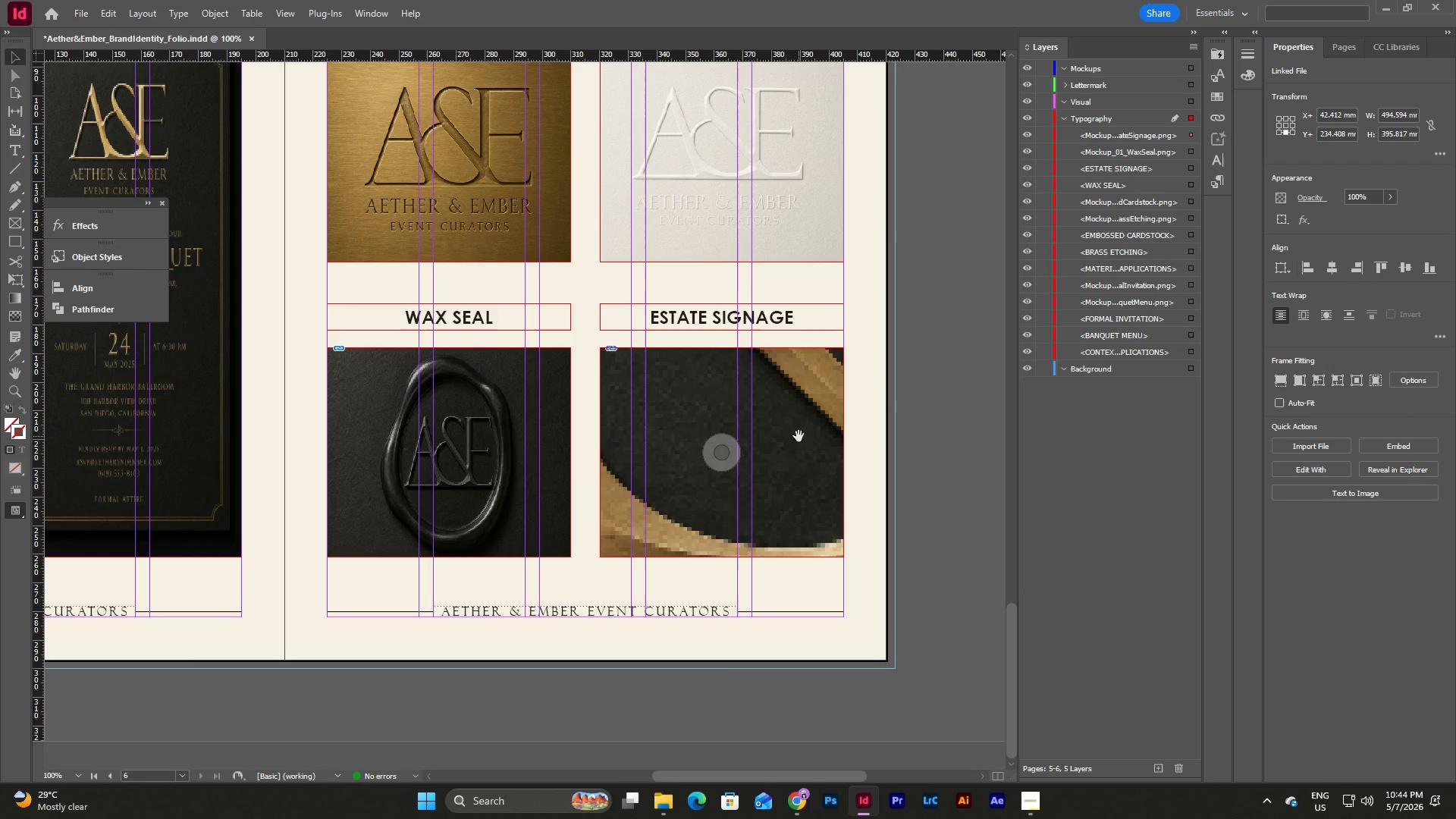 
double_click([799, 436])
 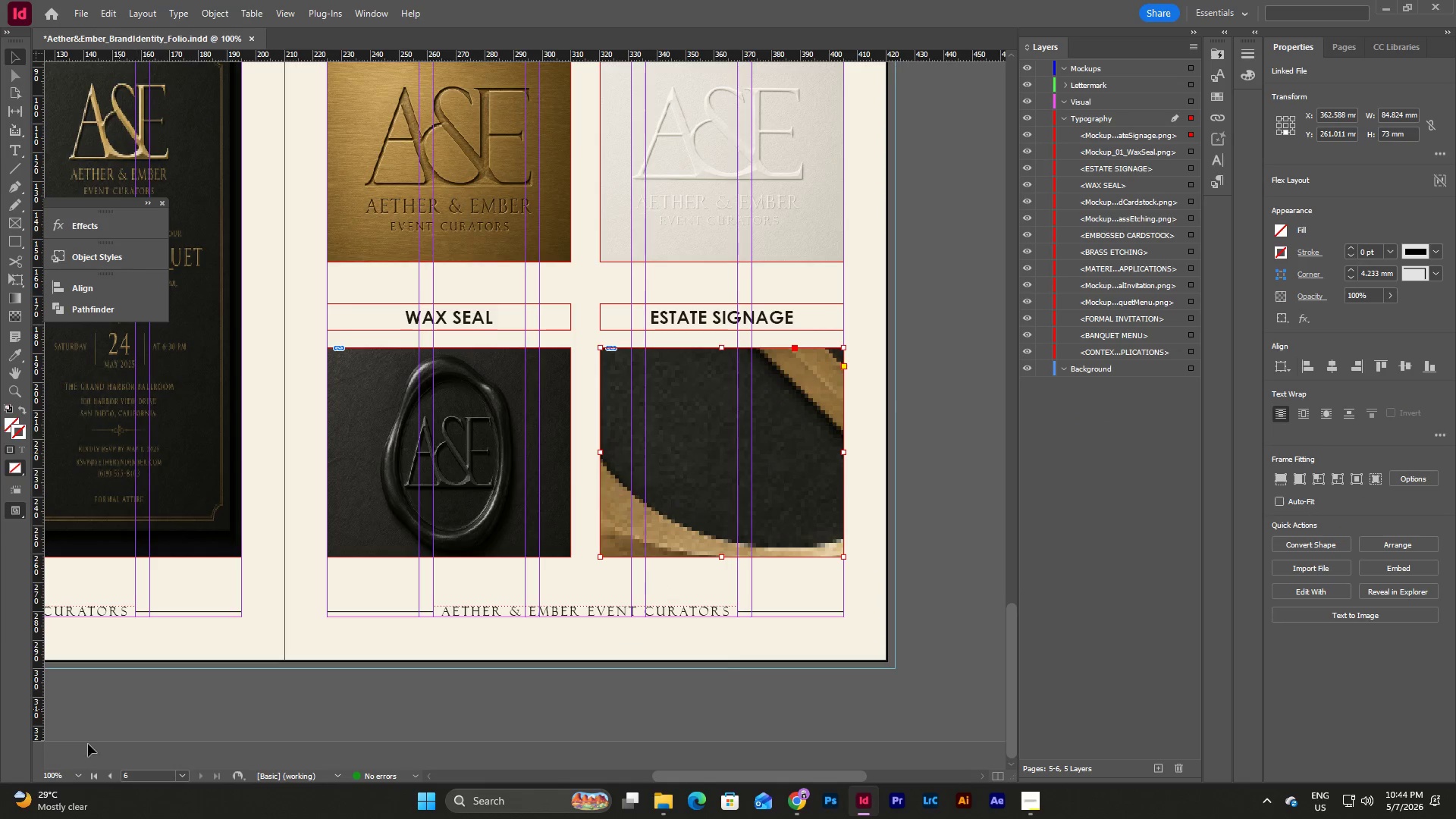 
left_click([72, 771])
 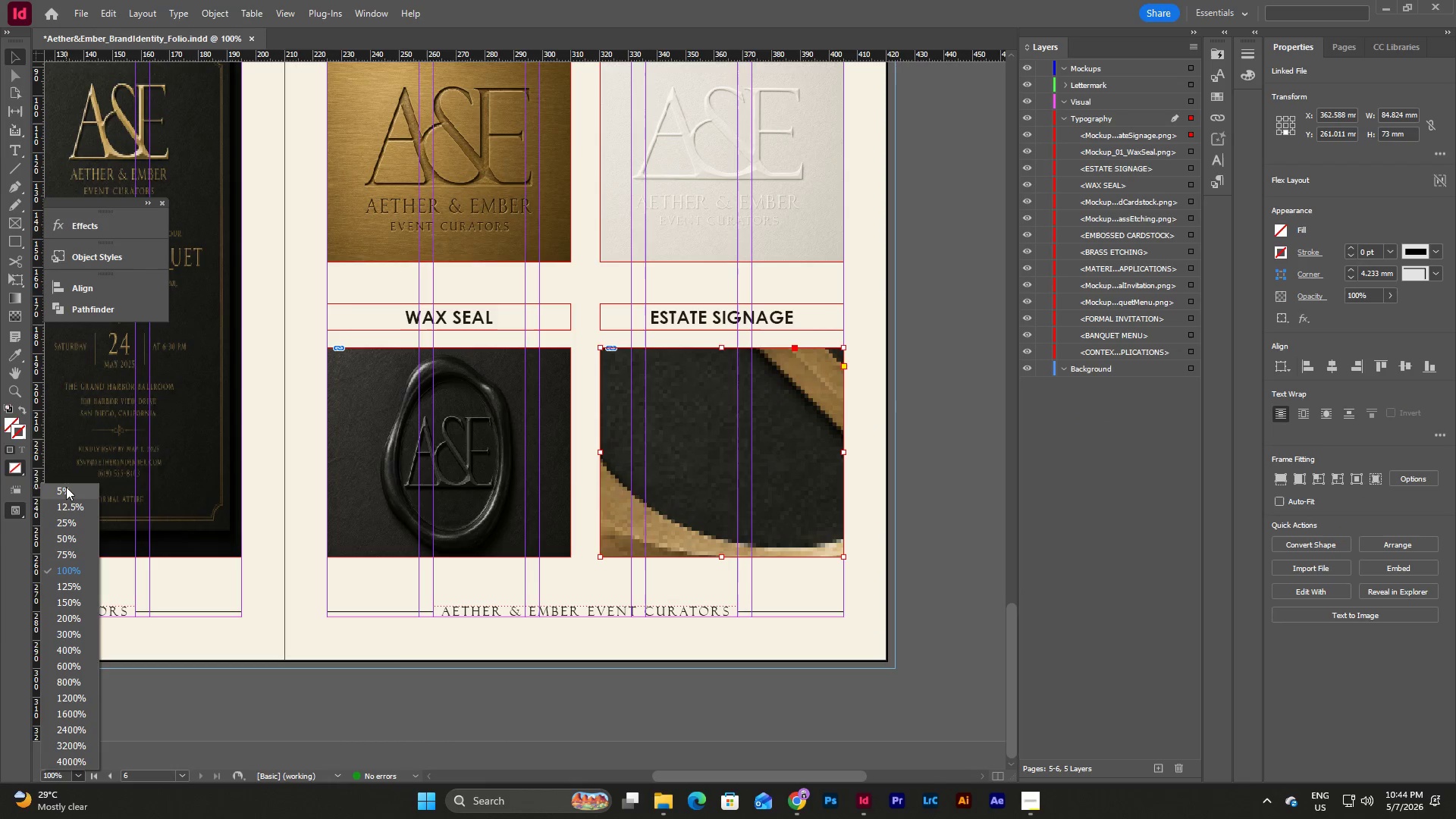 
left_click([66, 487])
 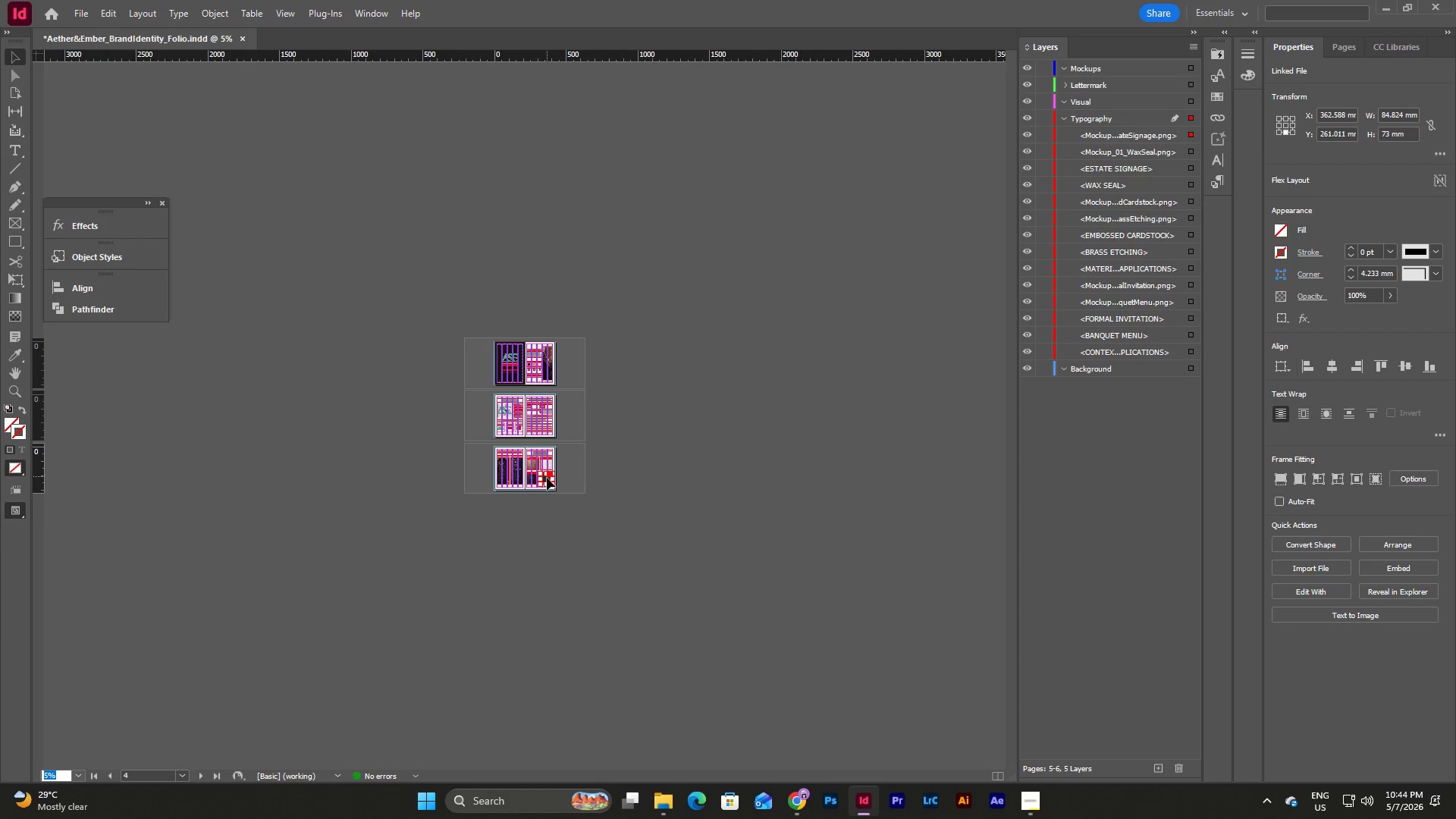 
double_click([547, 478])
 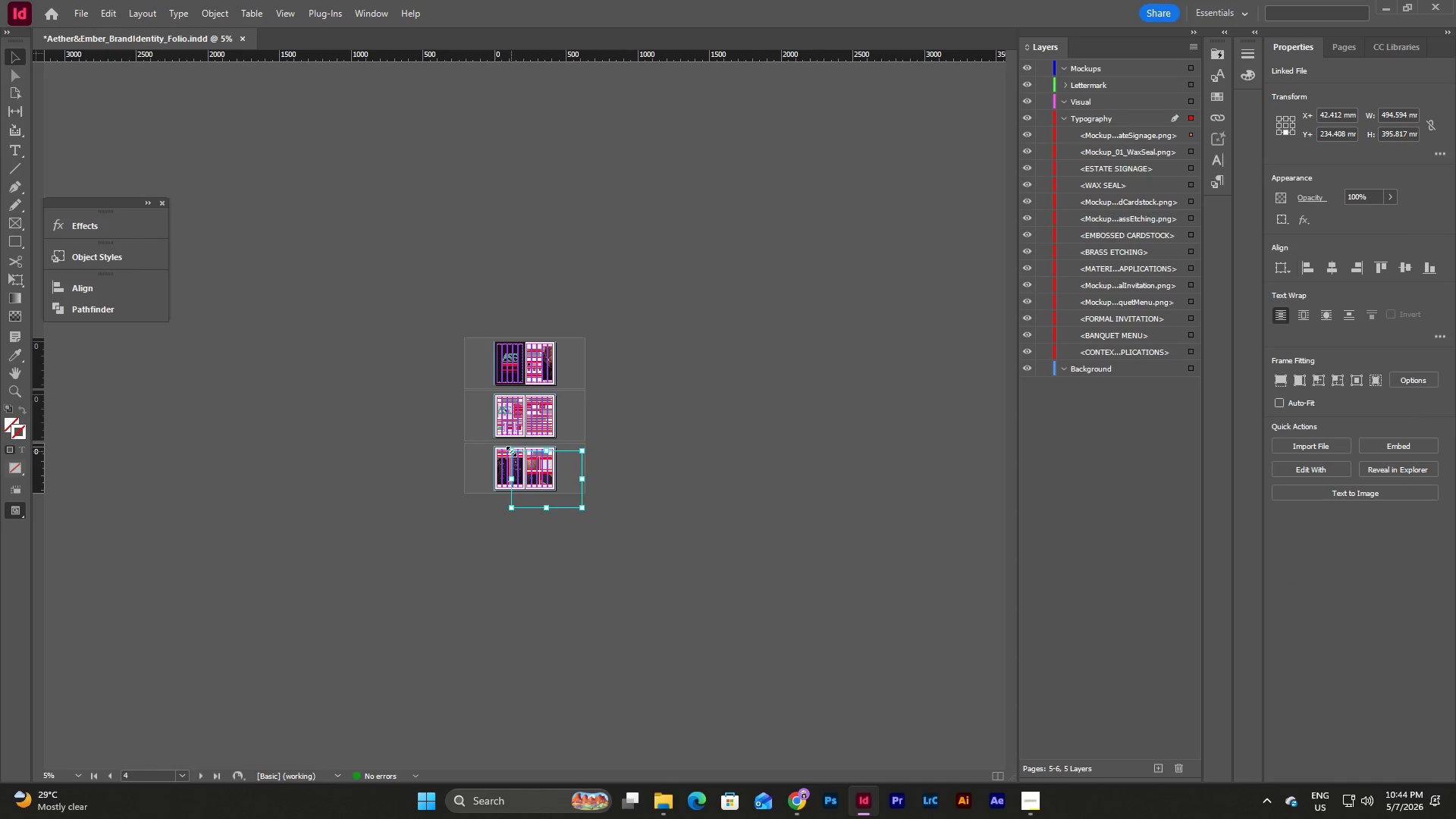 
left_click_drag(start_coordinate=[511, 451], to_coordinate=[539, 473])
 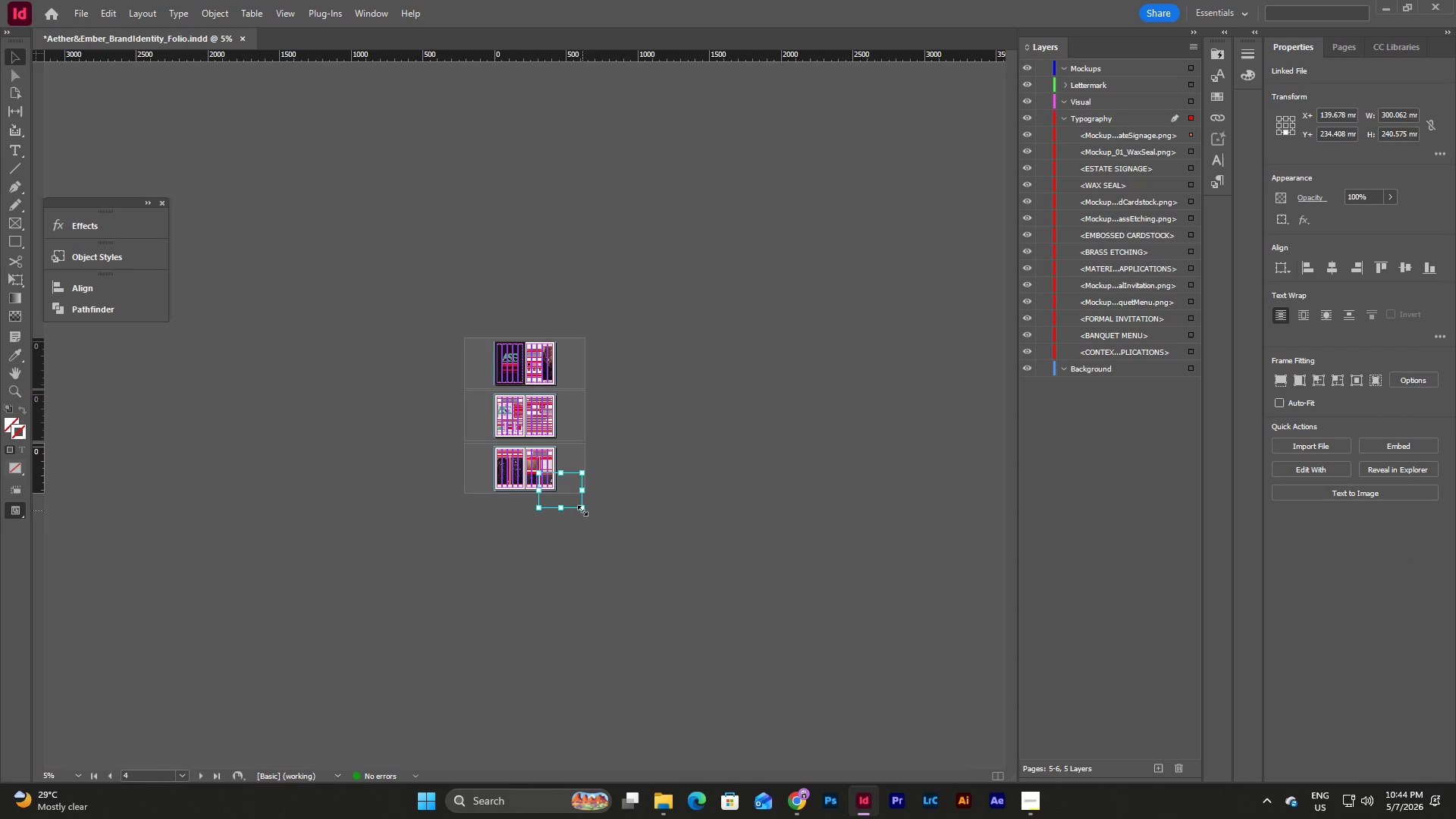 
left_click_drag(start_coordinate=[582, 510], to_coordinate=[552, 489])
 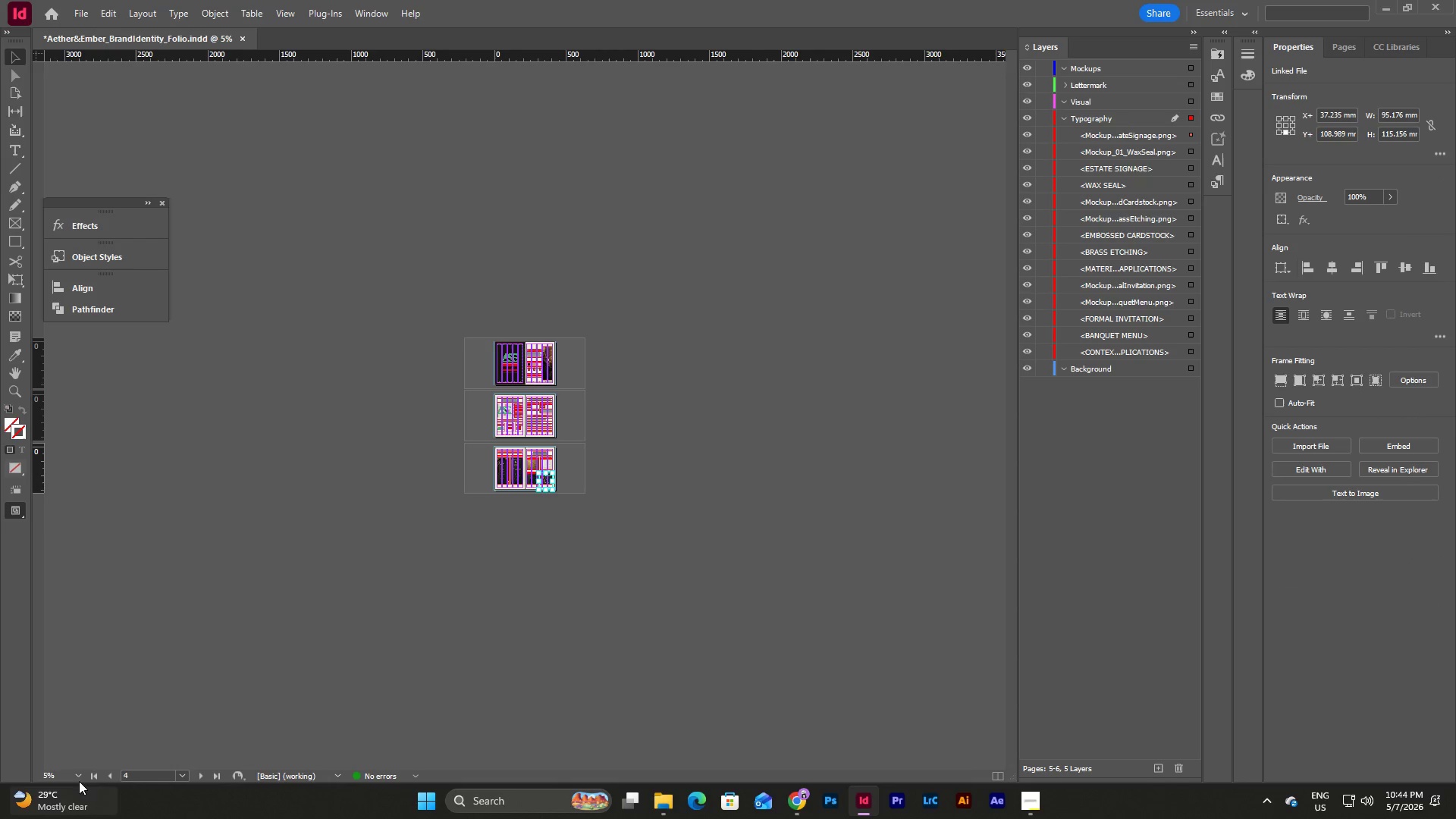 
left_click([72, 780])
 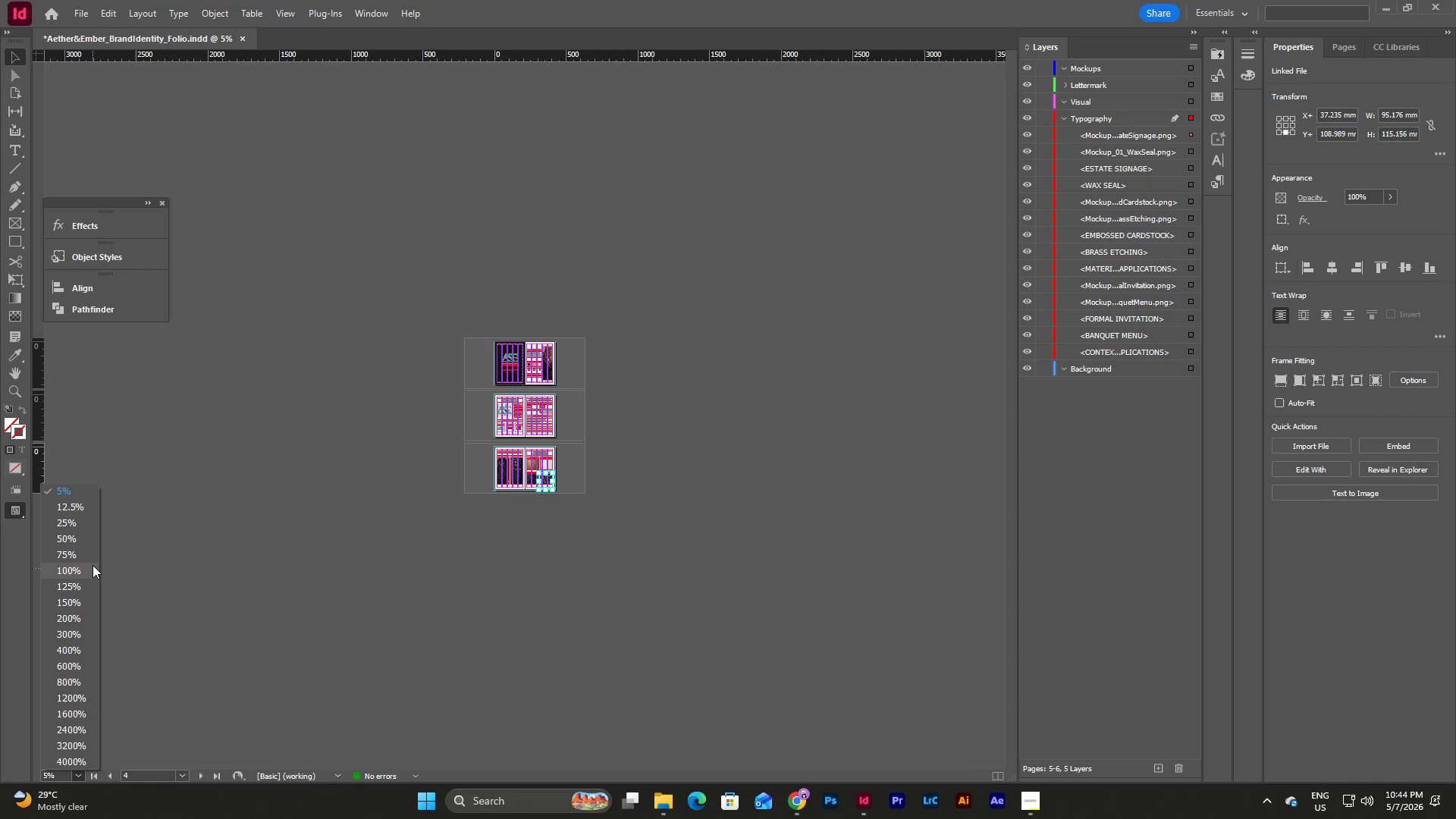 
left_click([93, 565])
 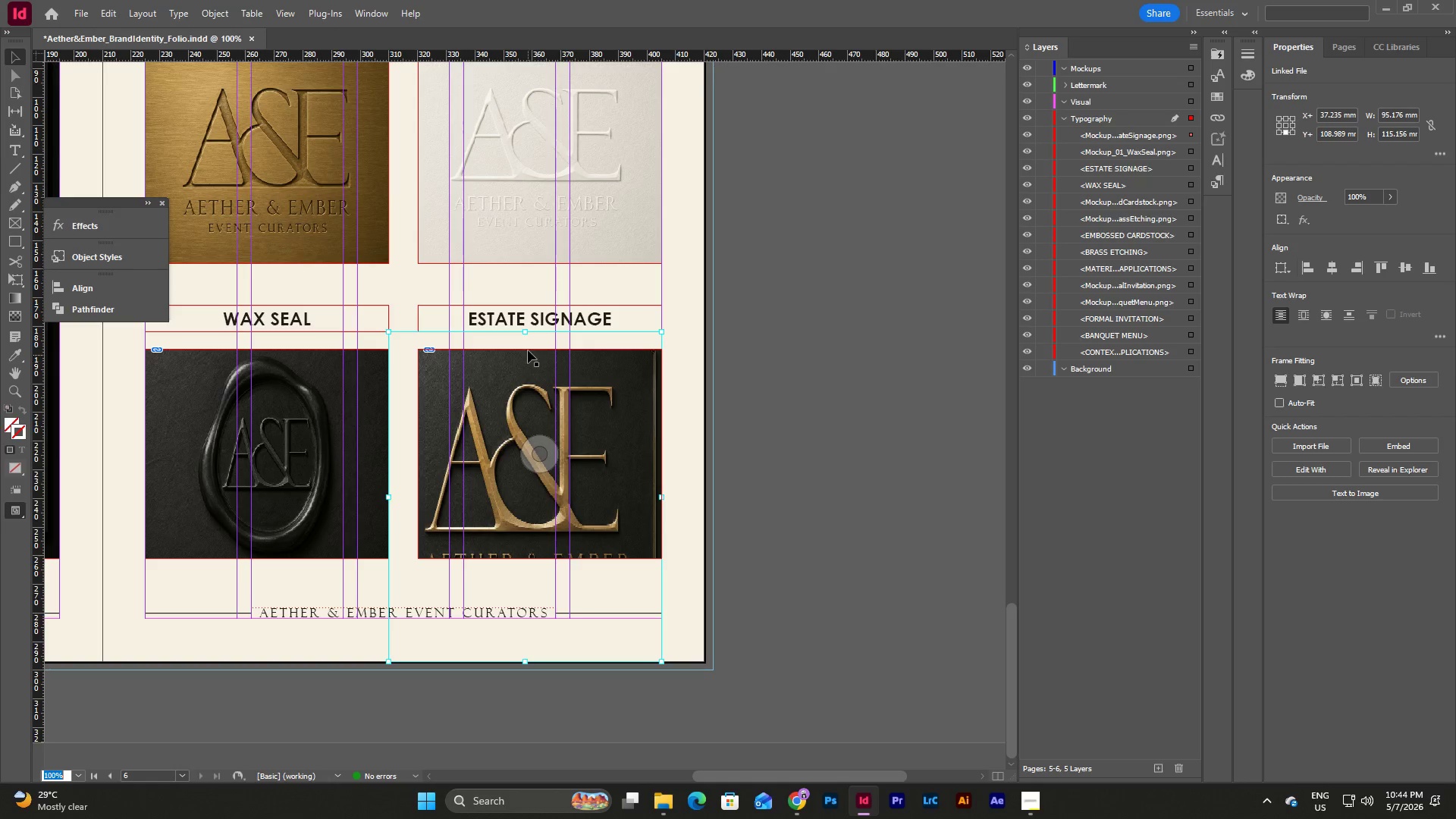 
left_click_drag(start_coordinate=[526, 331], to_coordinate=[526, 352])
 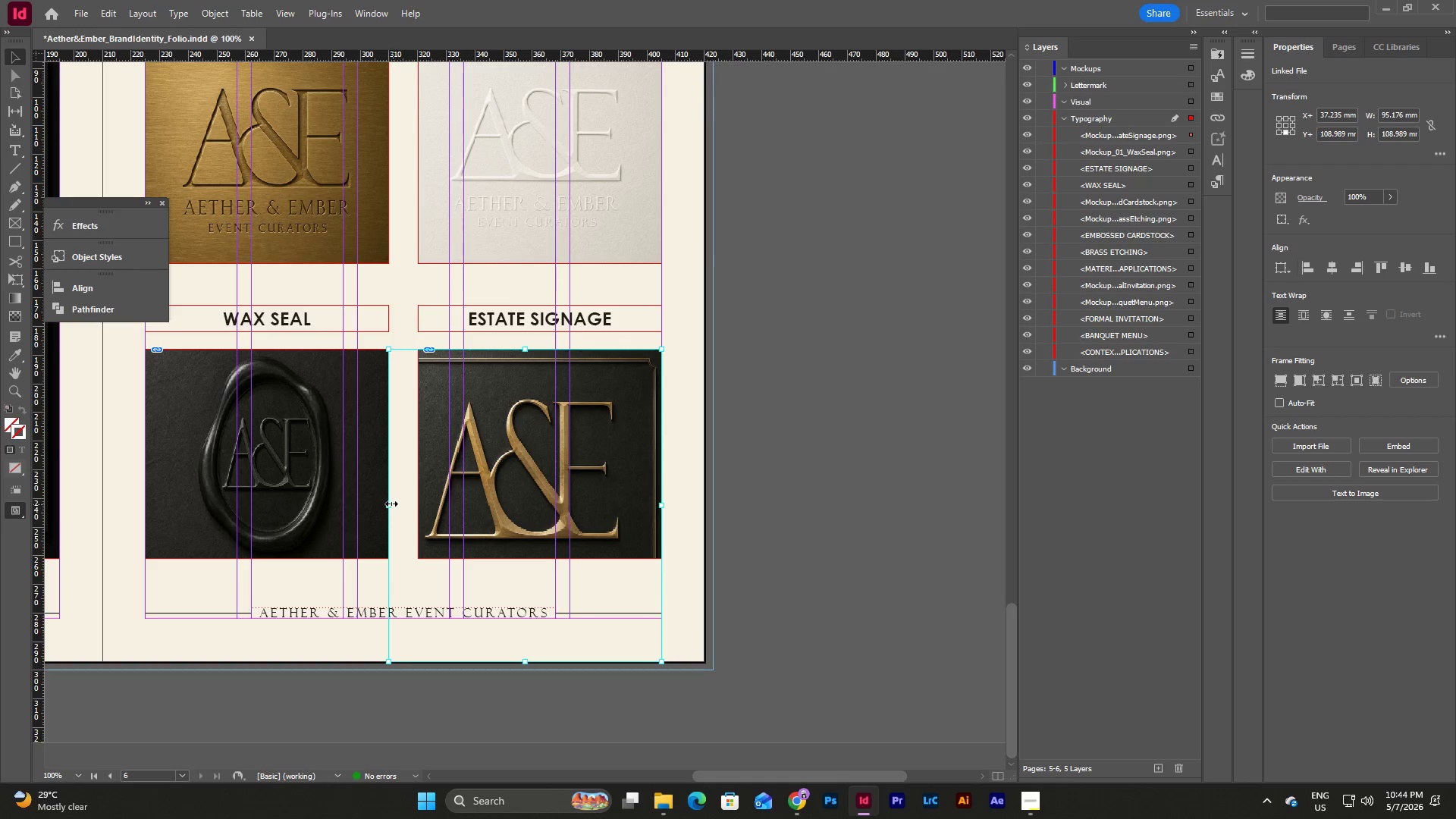 
left_click_drag(start_coordinate=[390, 504], to_coordinate=[418, 500])
 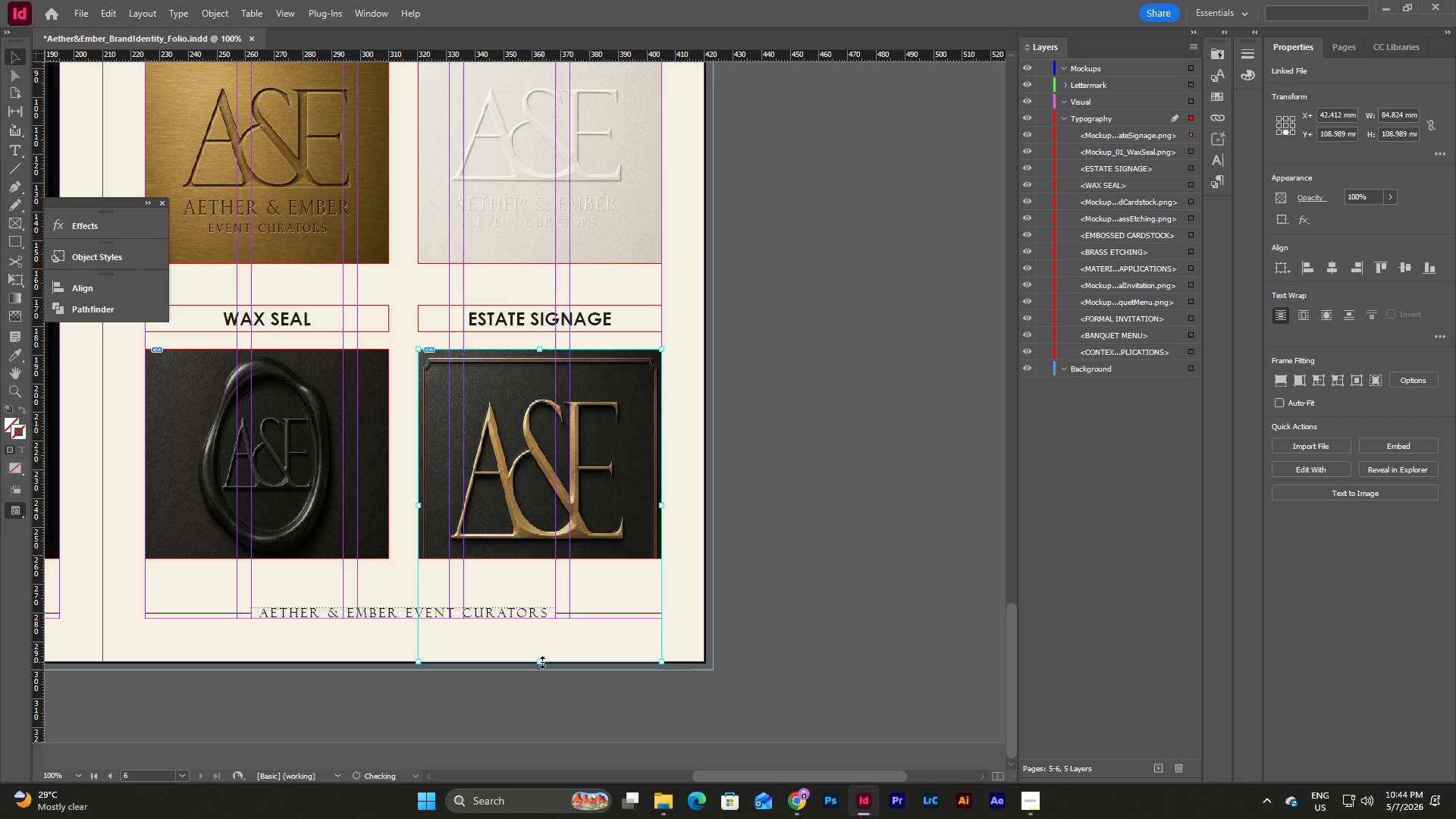 
left_click_drag(start_coordinate=[540, 662], to_coordinate=[549, 557])
 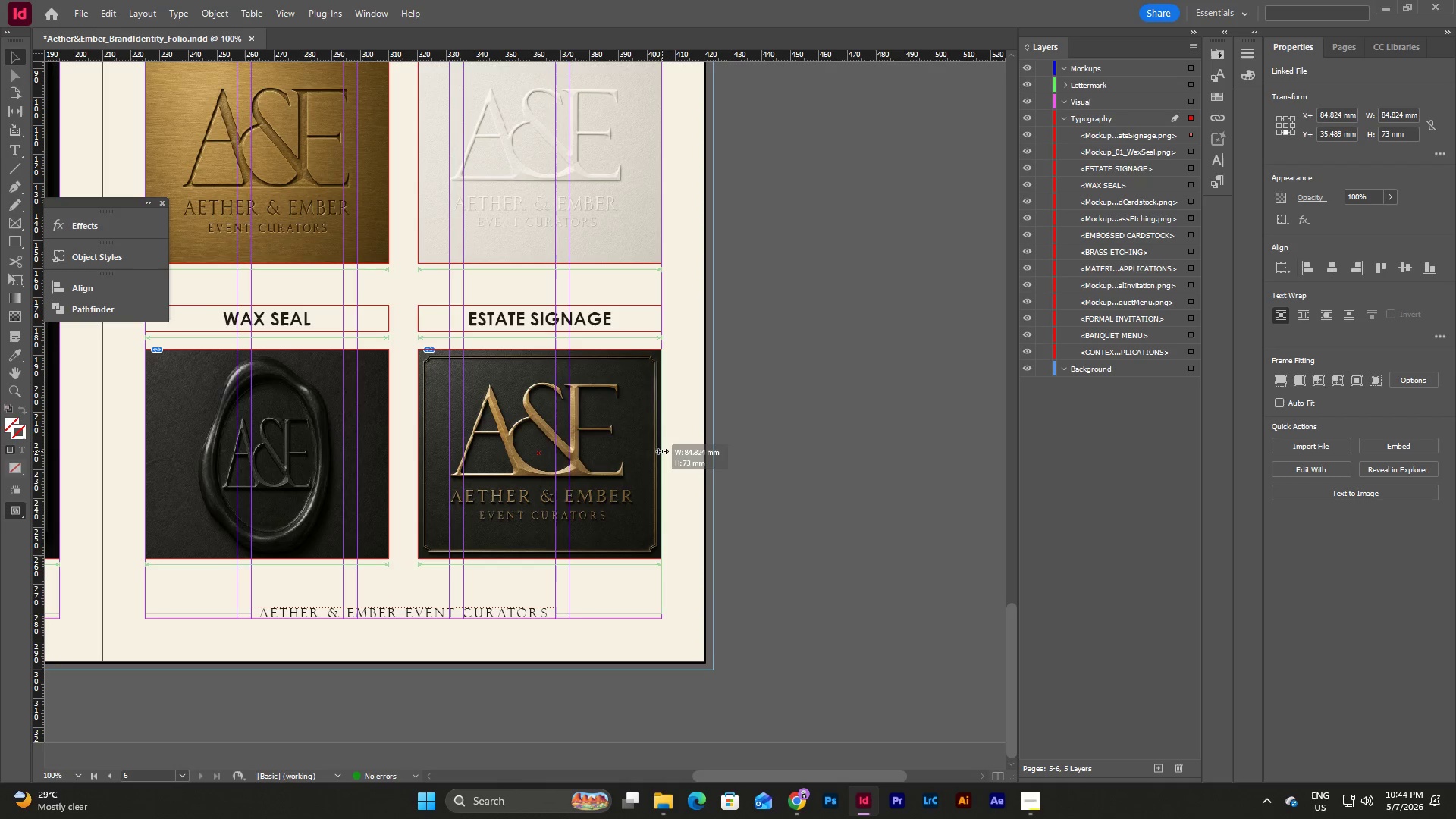 
left_click([681, 450])
 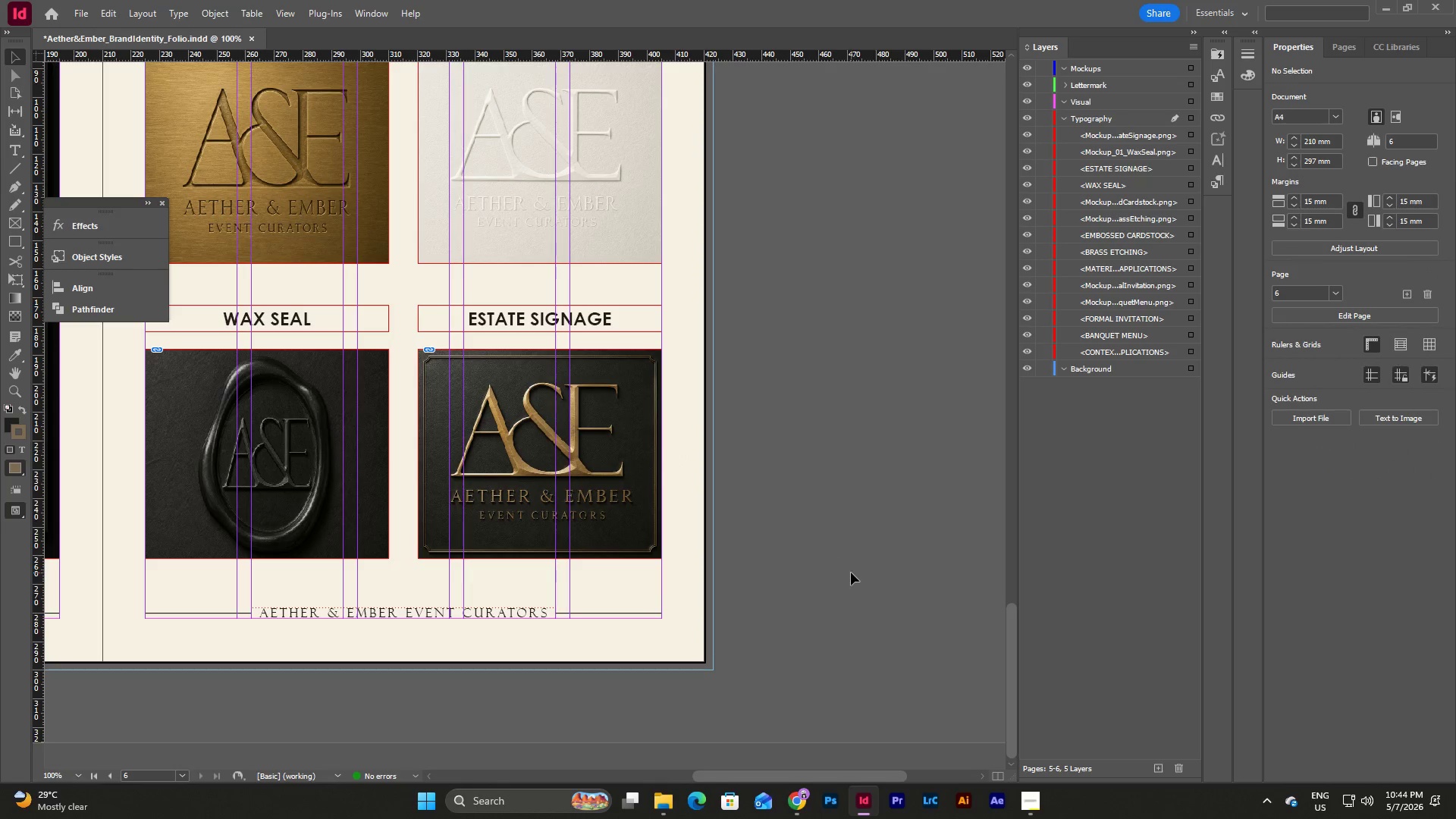 
scroll: coordinate [851, 573], scroll_direction: up, amount: 4.0
 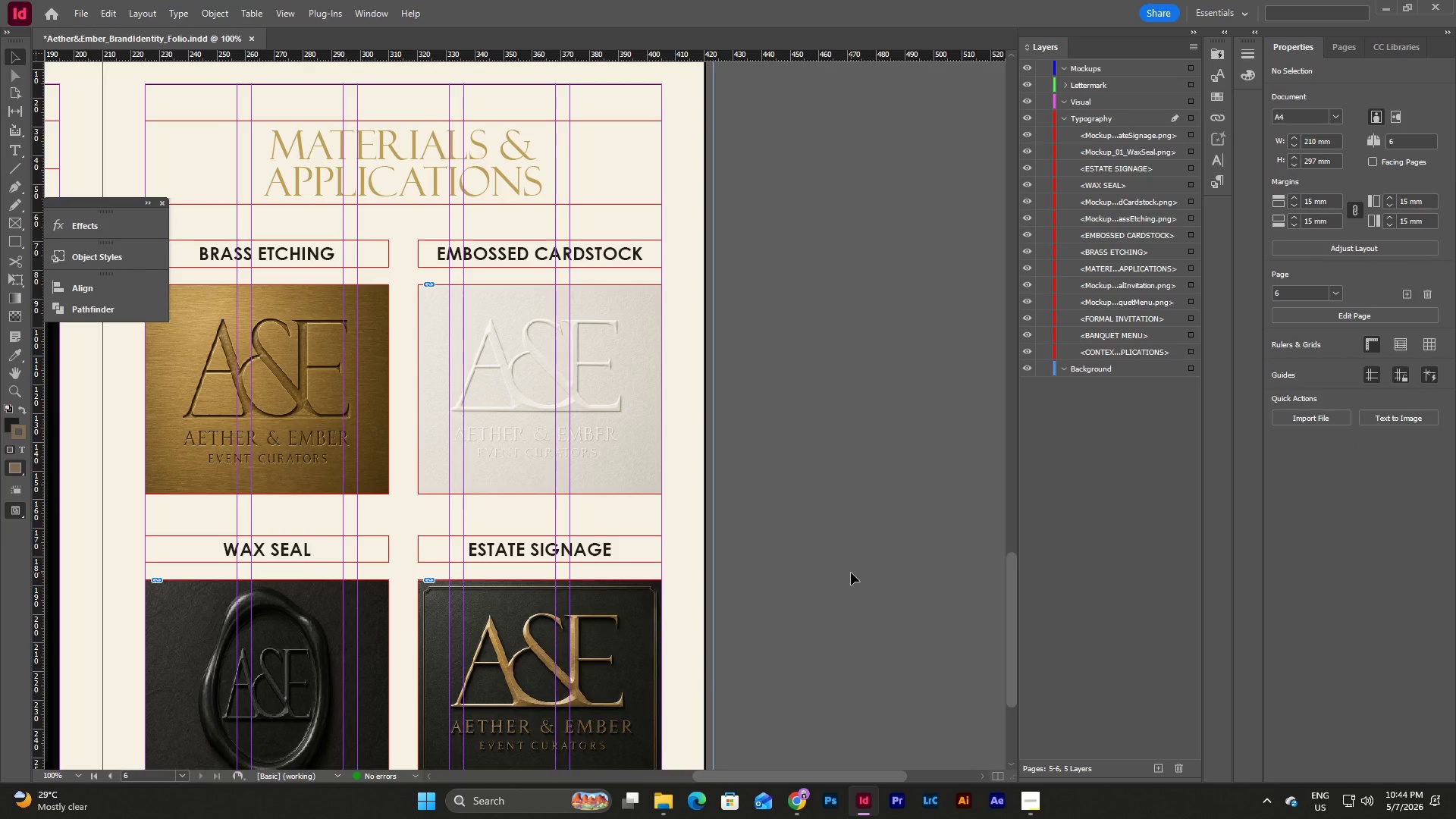 
scroll: coordinate [880, 544], scroll_direction: down, amount: 4.0
 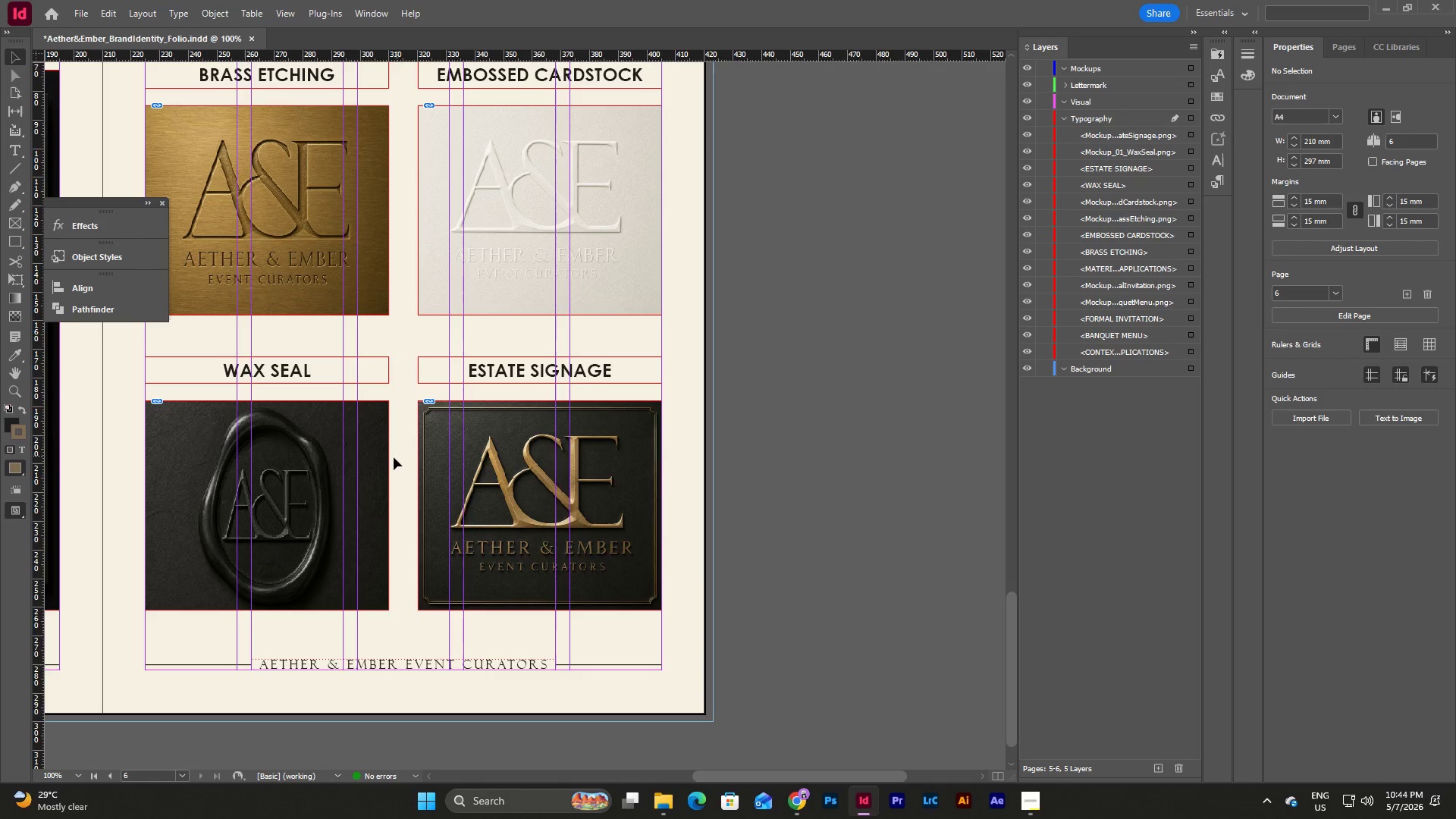 
double_click([347, 454])
 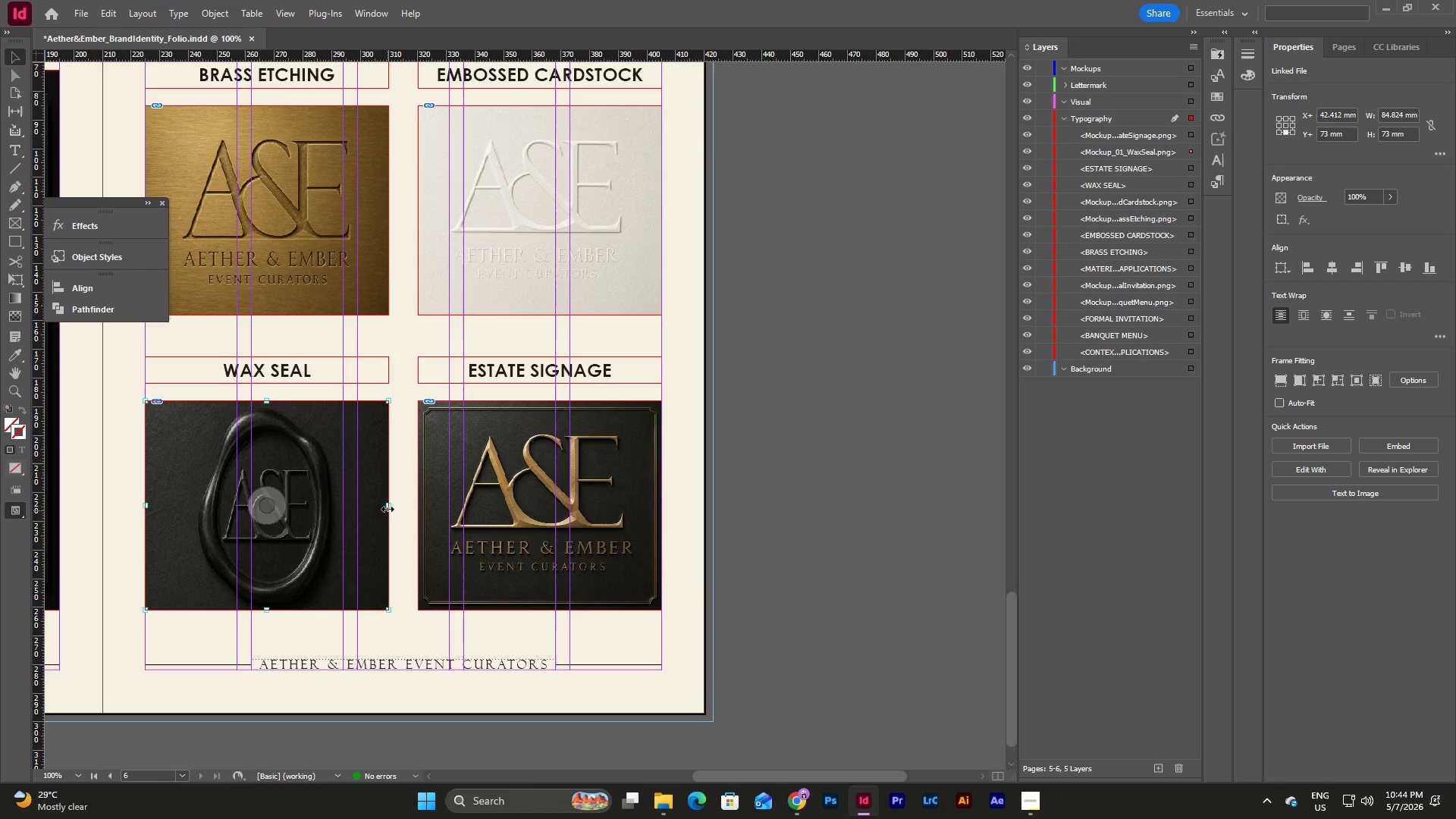 
left_click_drag(start_coordinate=[388, 504], to_coordinate=[403, 504])
 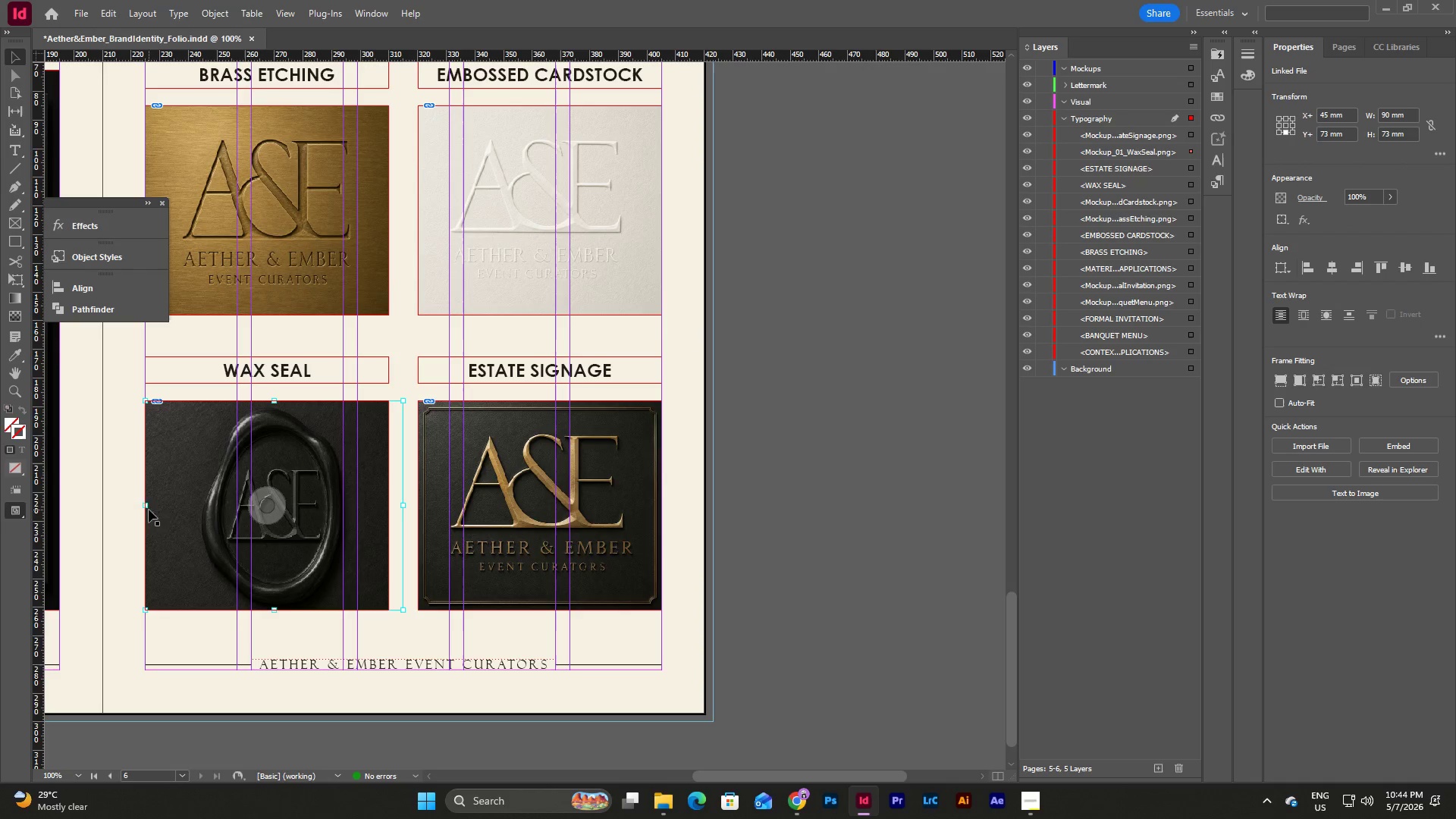 
left_click_drag(start_coordinate=[146, 507], to_coordinate=[133, 507])
 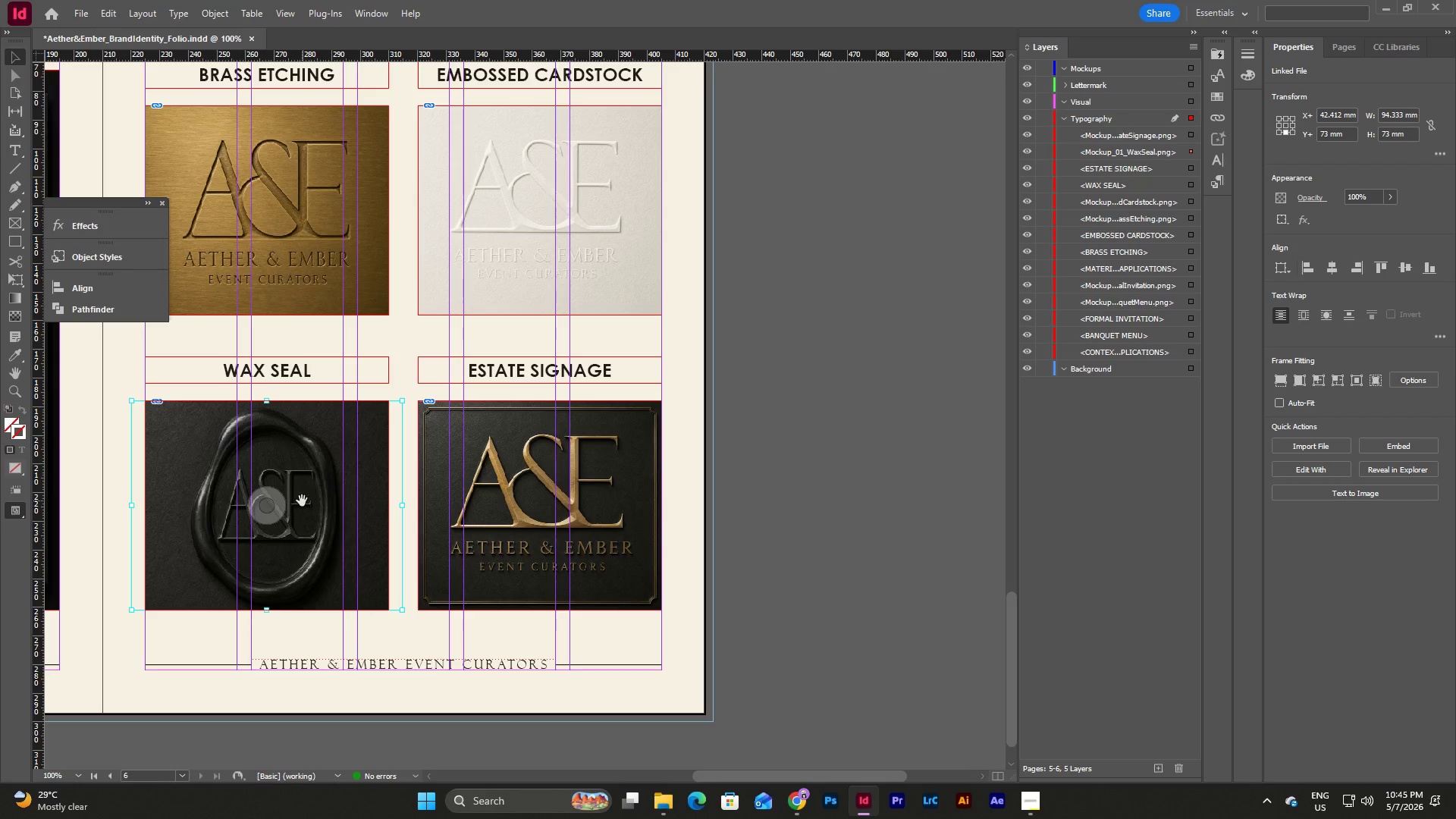 
wait(5.22)
 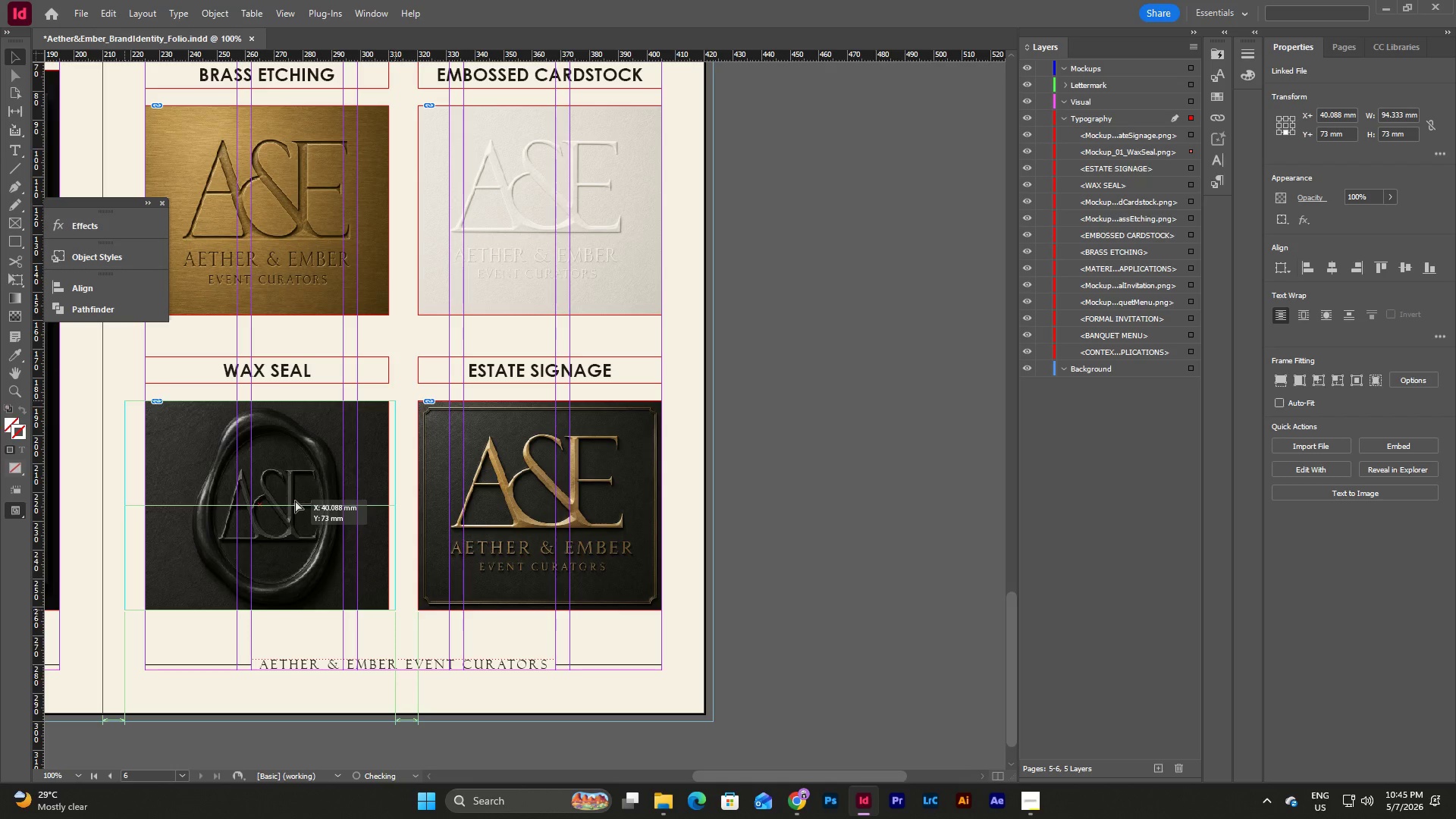 
left_click([412, 520])
 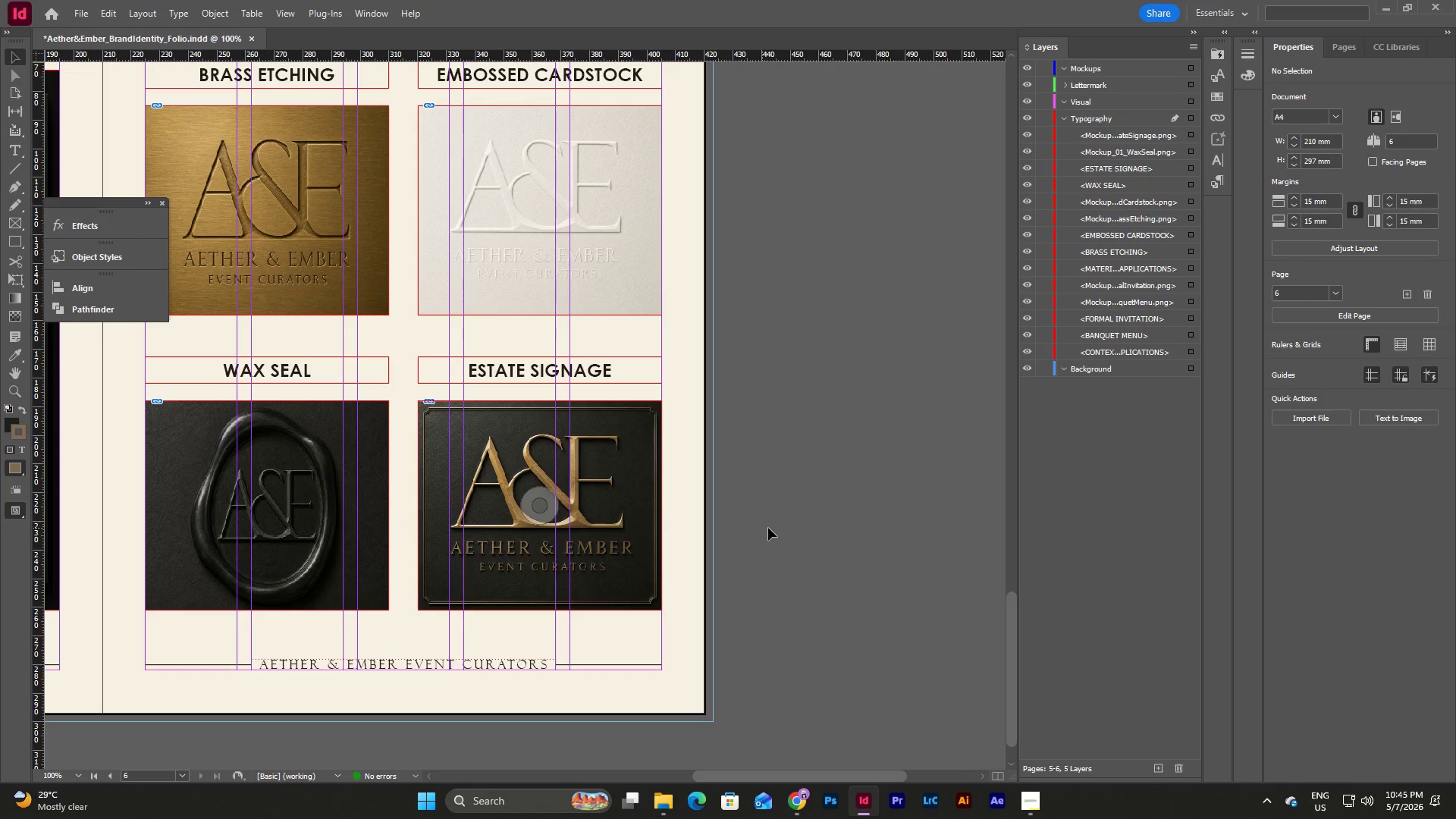 
left_click([770, 522])
 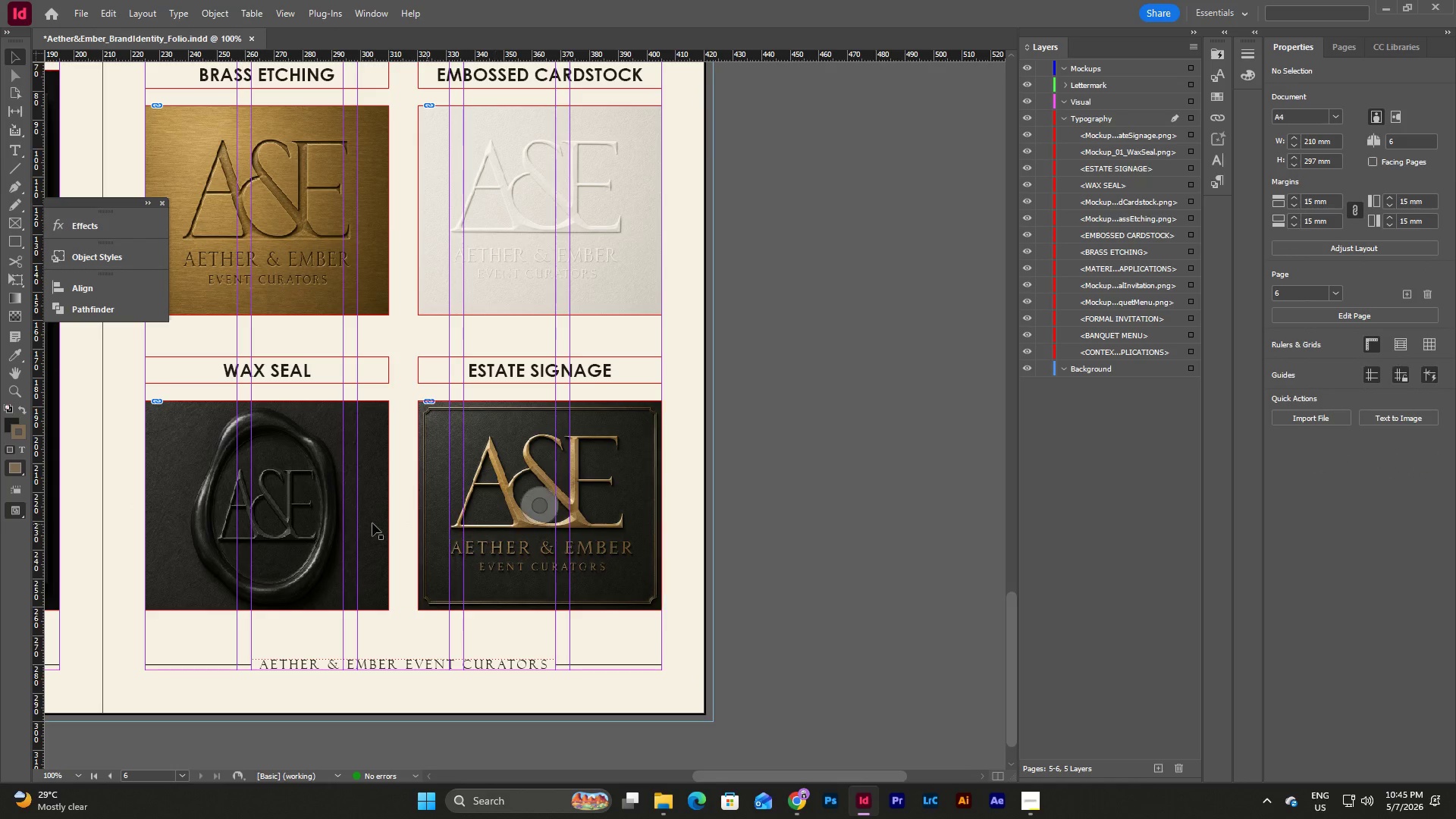 
left_click([362, 497])
 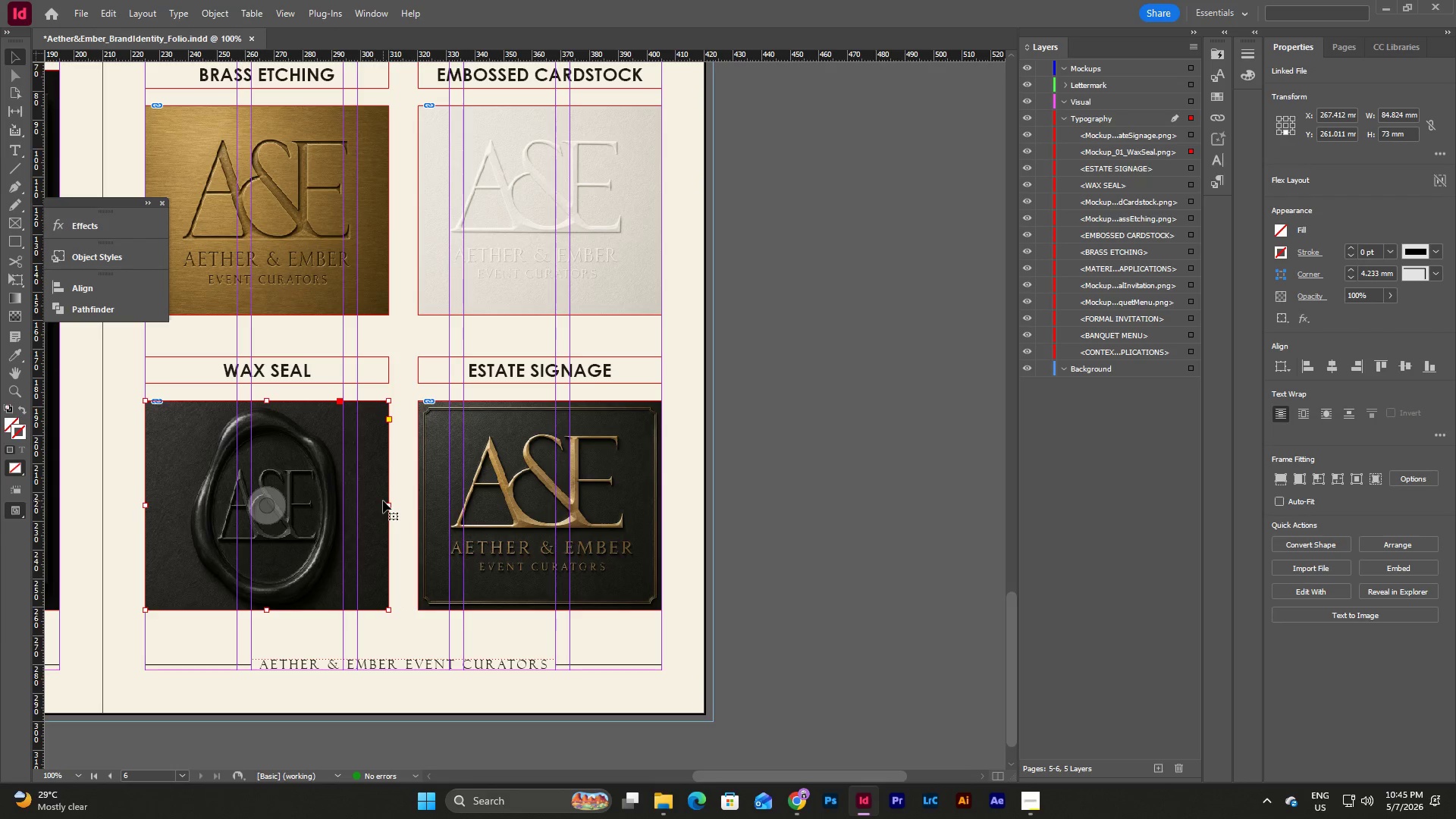 
double_click([383, 500])
 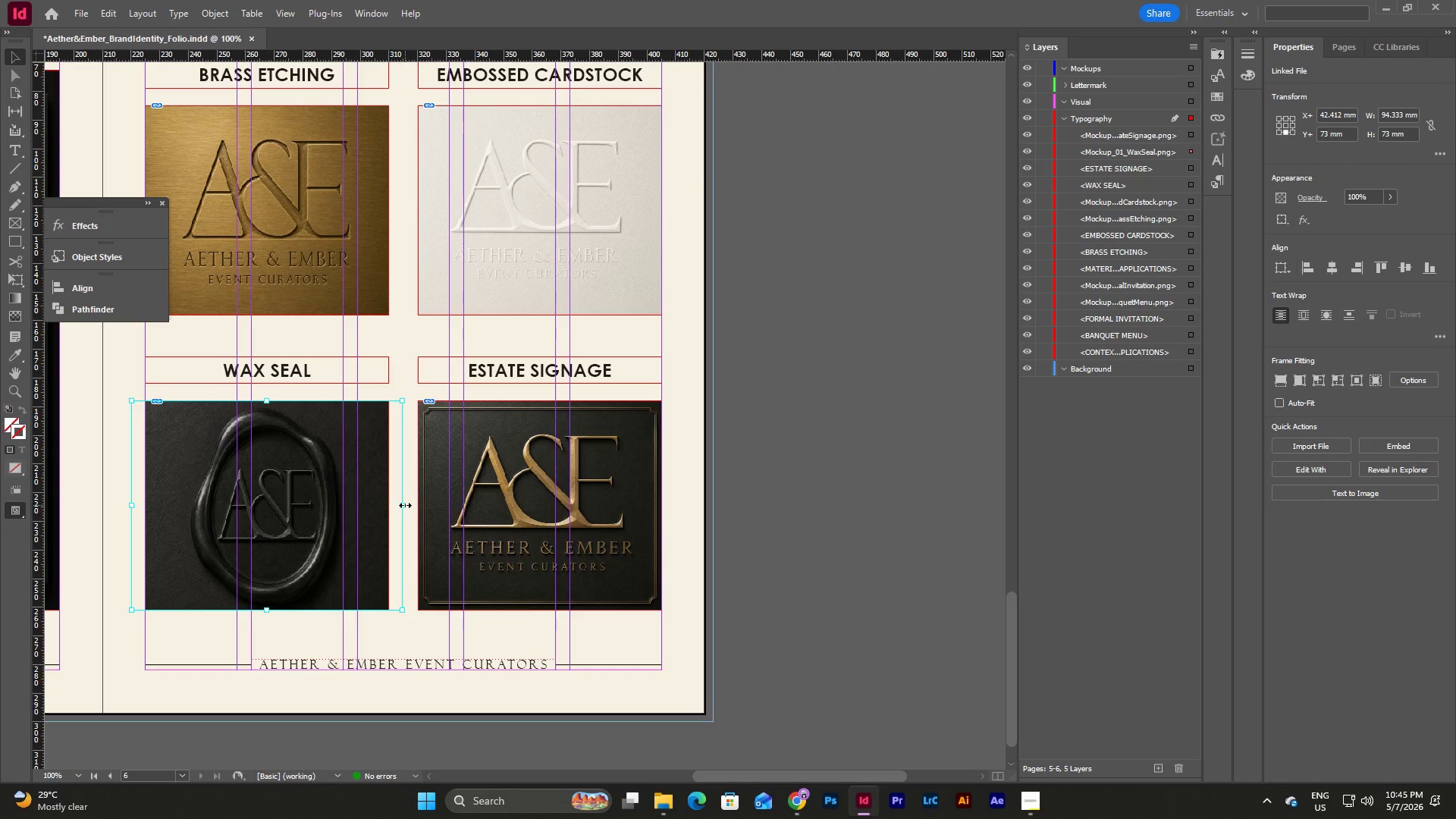 
left_click_drag(start_coordinate=[403, 504], to_coordinate=[428, 506])
 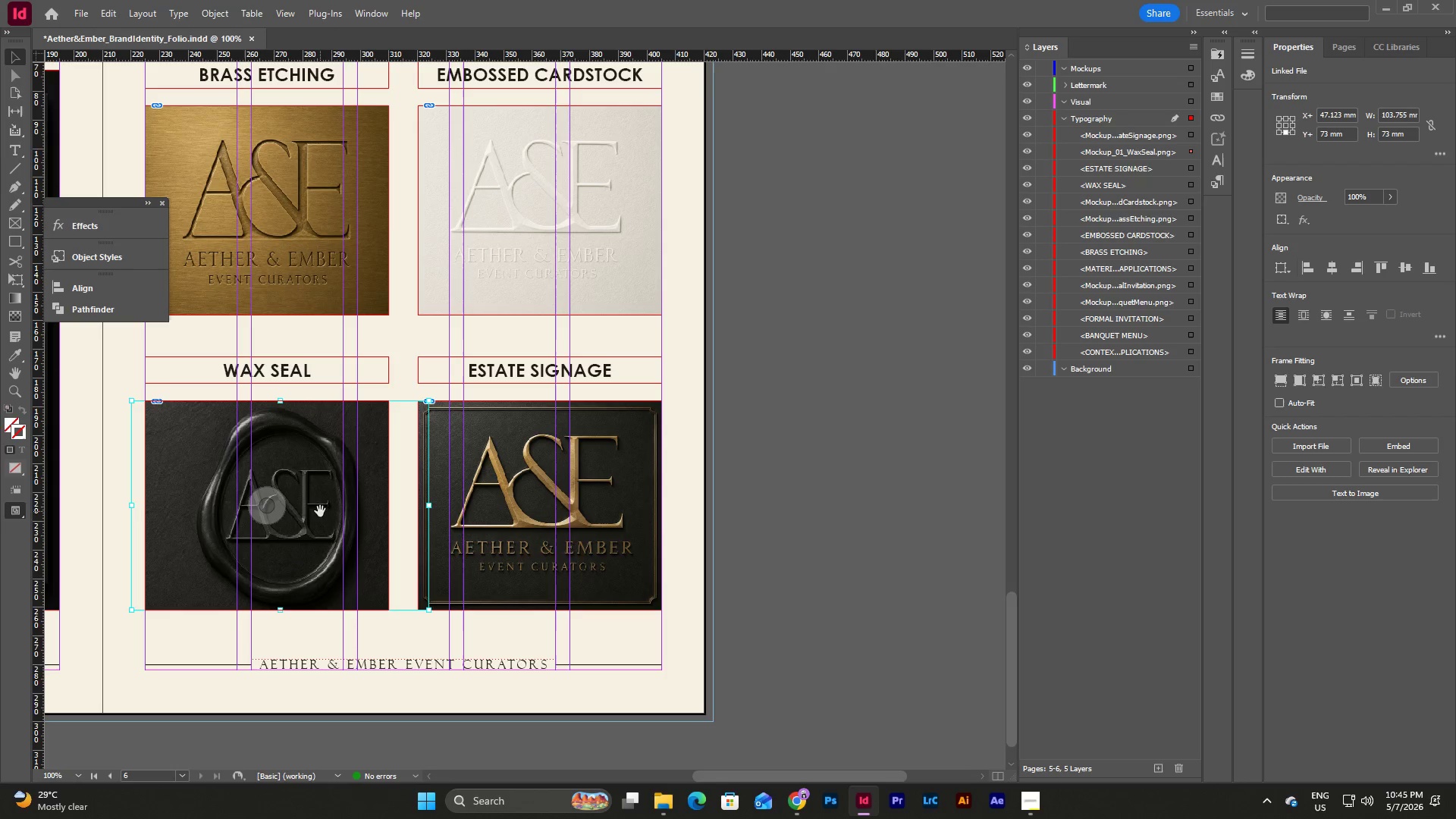 
left_click_drag(start_coordinate=[320, 511], to_coordinate=[307, 511])
 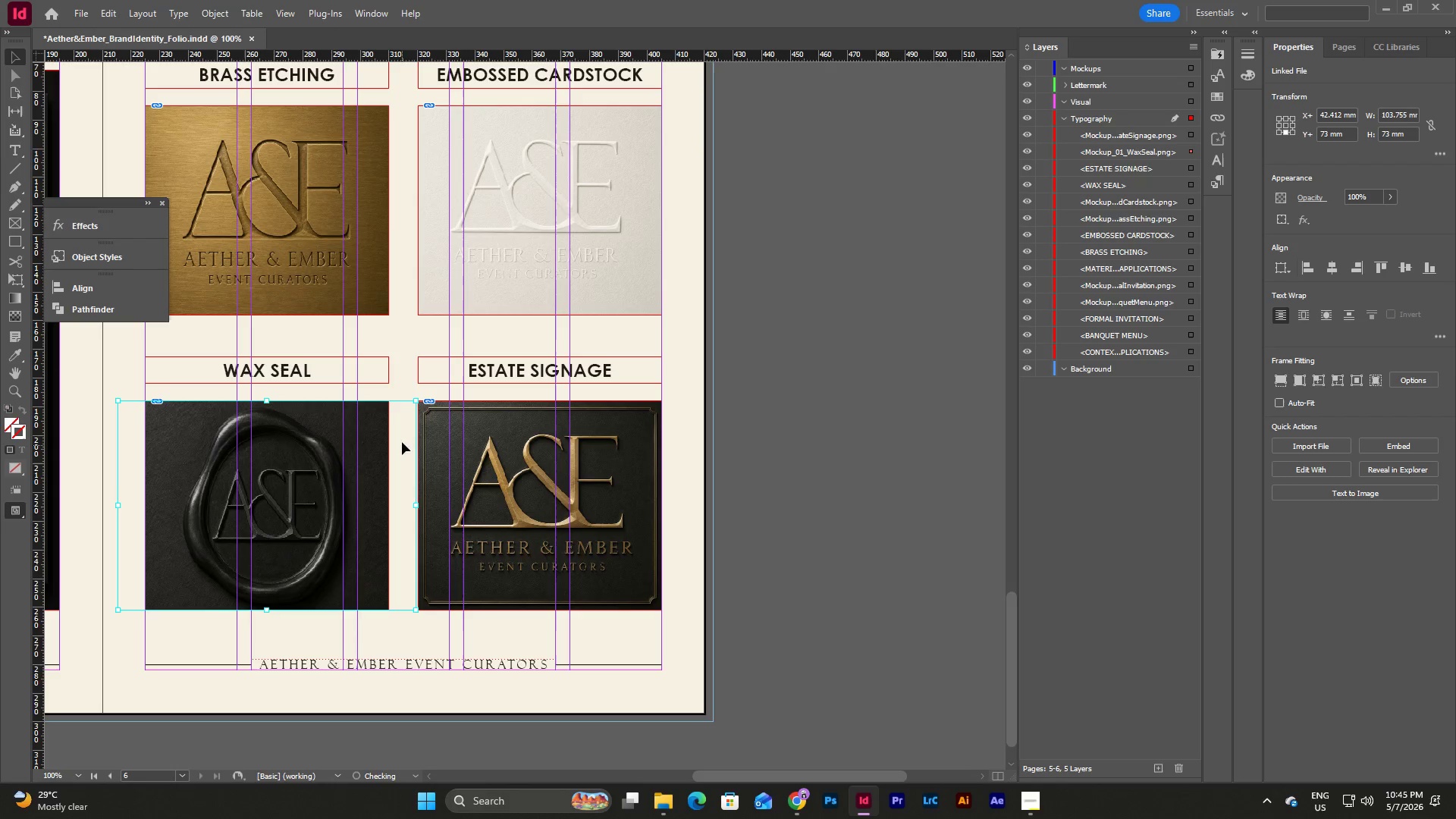 
left_click([403, 382])
 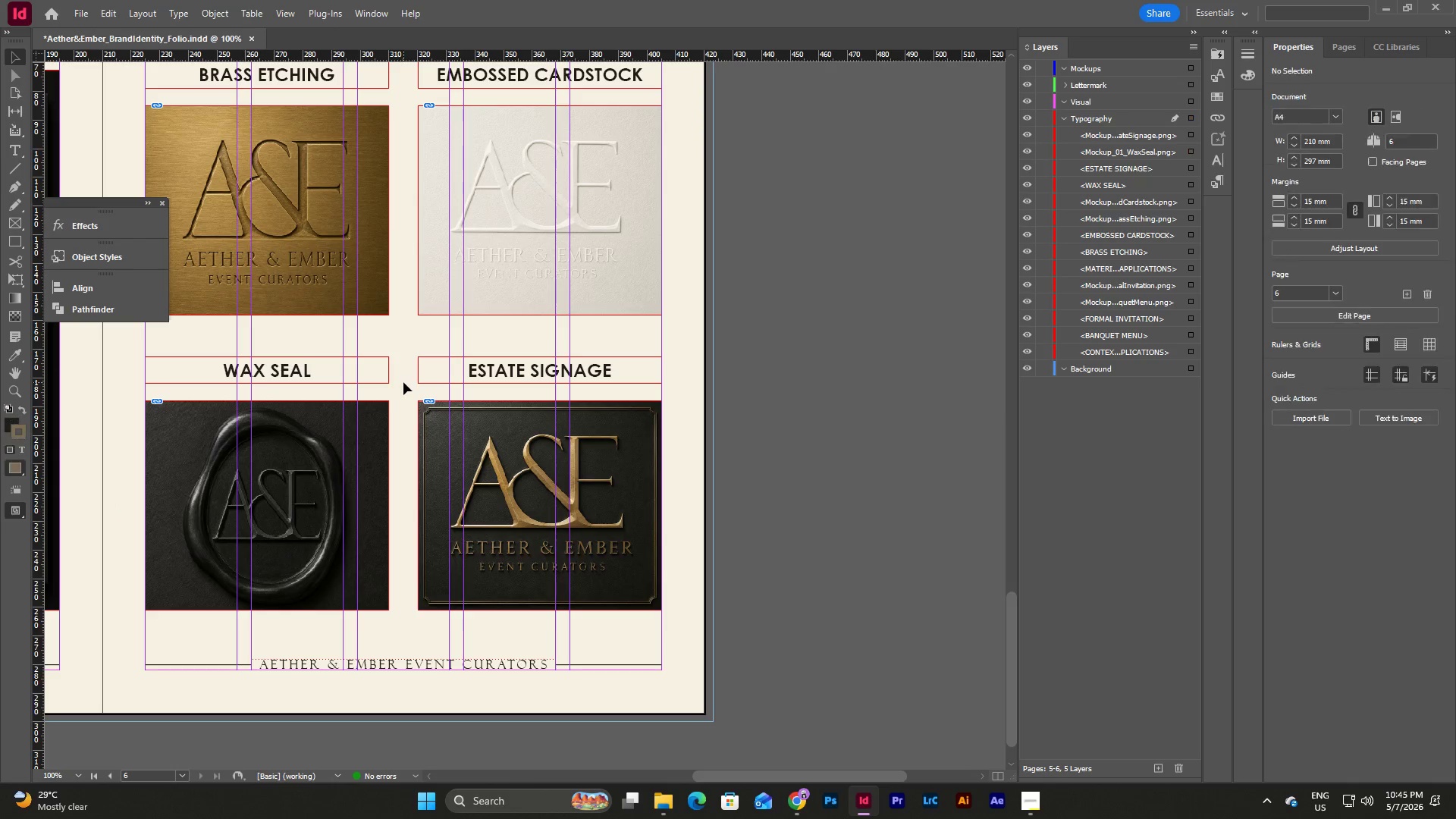 
key(W)
 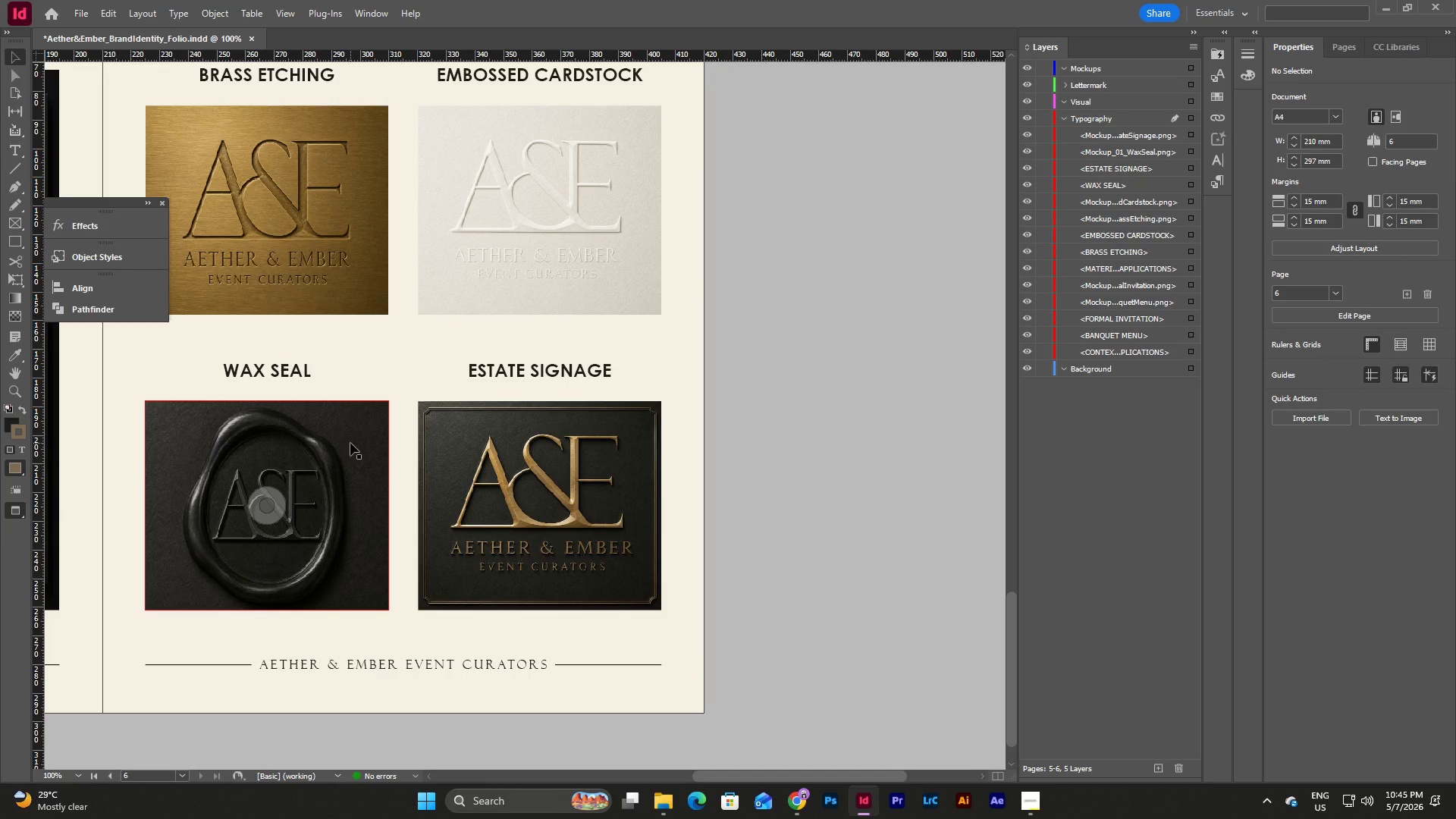 
wait(6.41)
 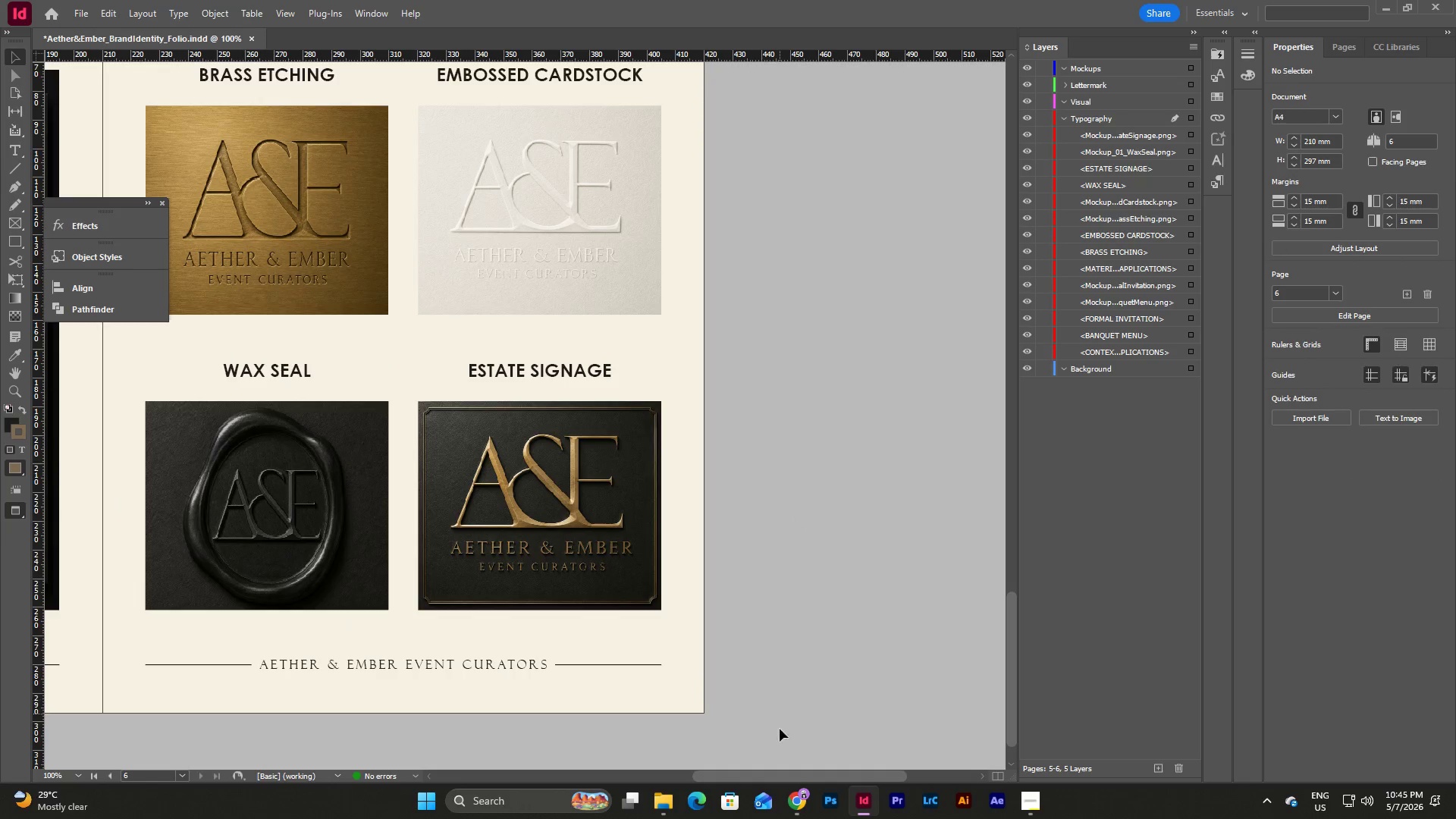 
left_click_drag(start_coordinate=[776, 772], to_coordinate=[713, 768])
 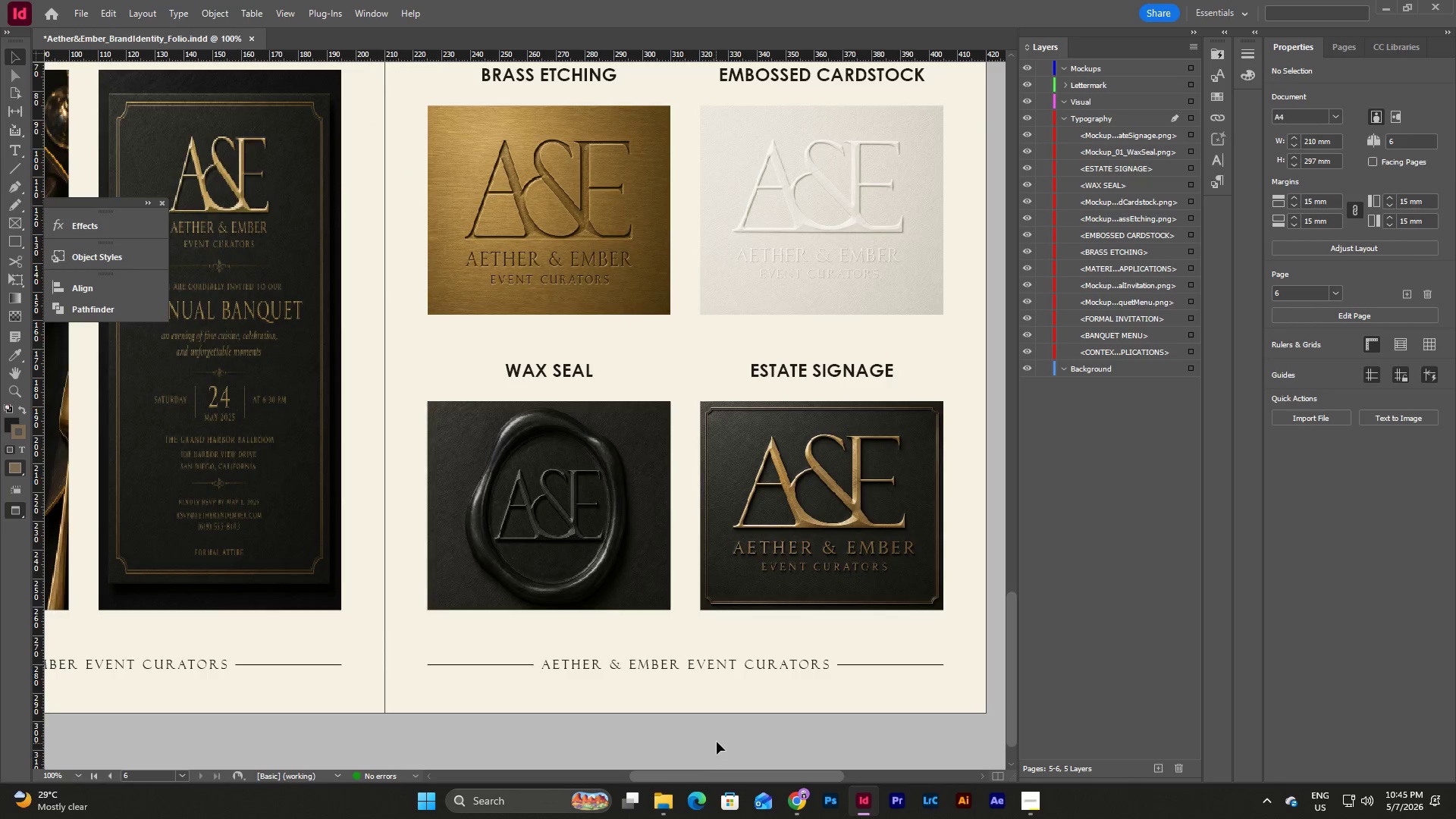 
scroll: coordinate [717, 742], scroll_direction: up, amount: 39.0
 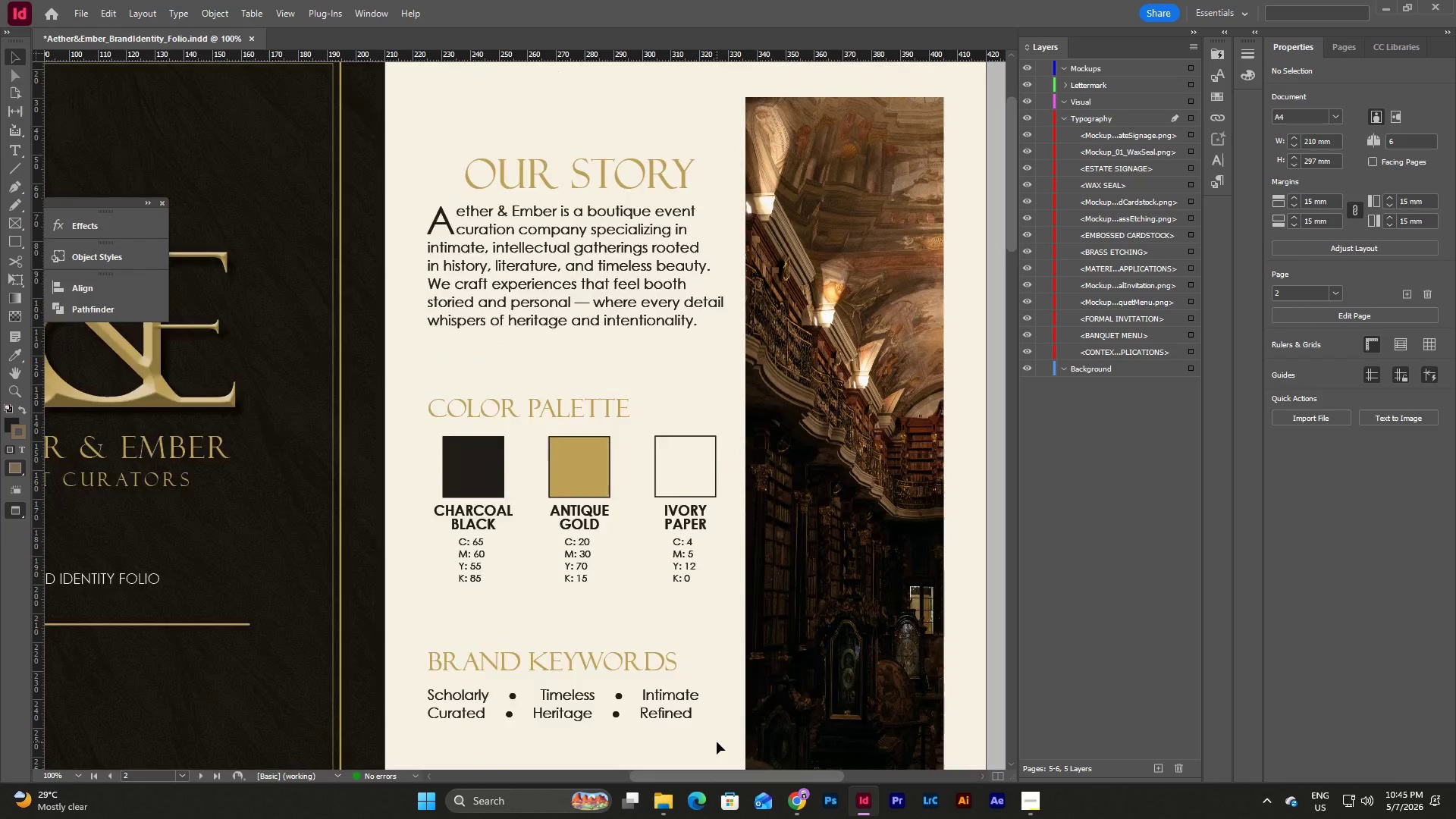 
scroll: coordinate [714, 676], scroll_direction: down, amount: 18.0
 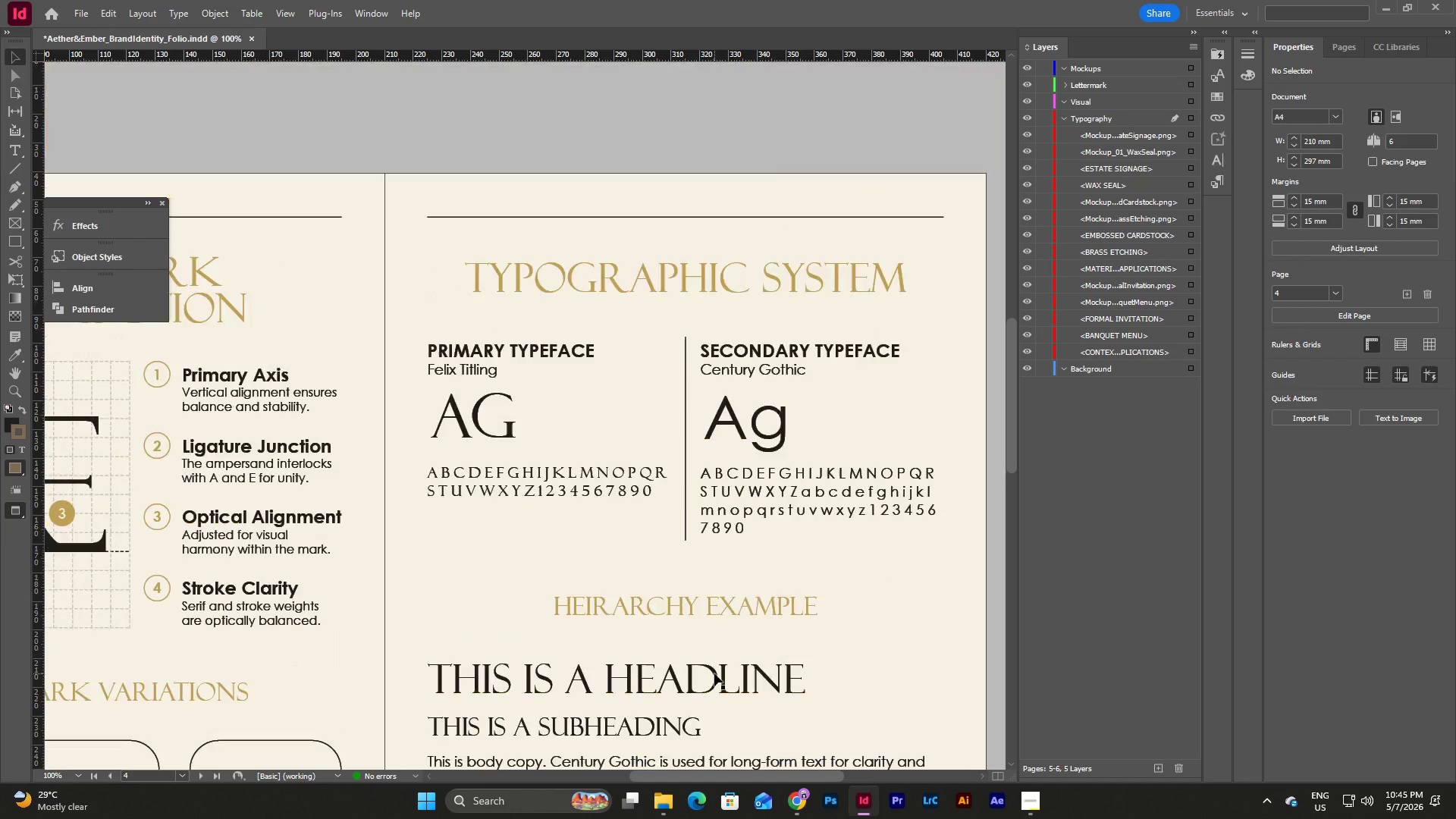 
scroll: coordinate [714, 673], scroll_direction: up, amount: 19.0
 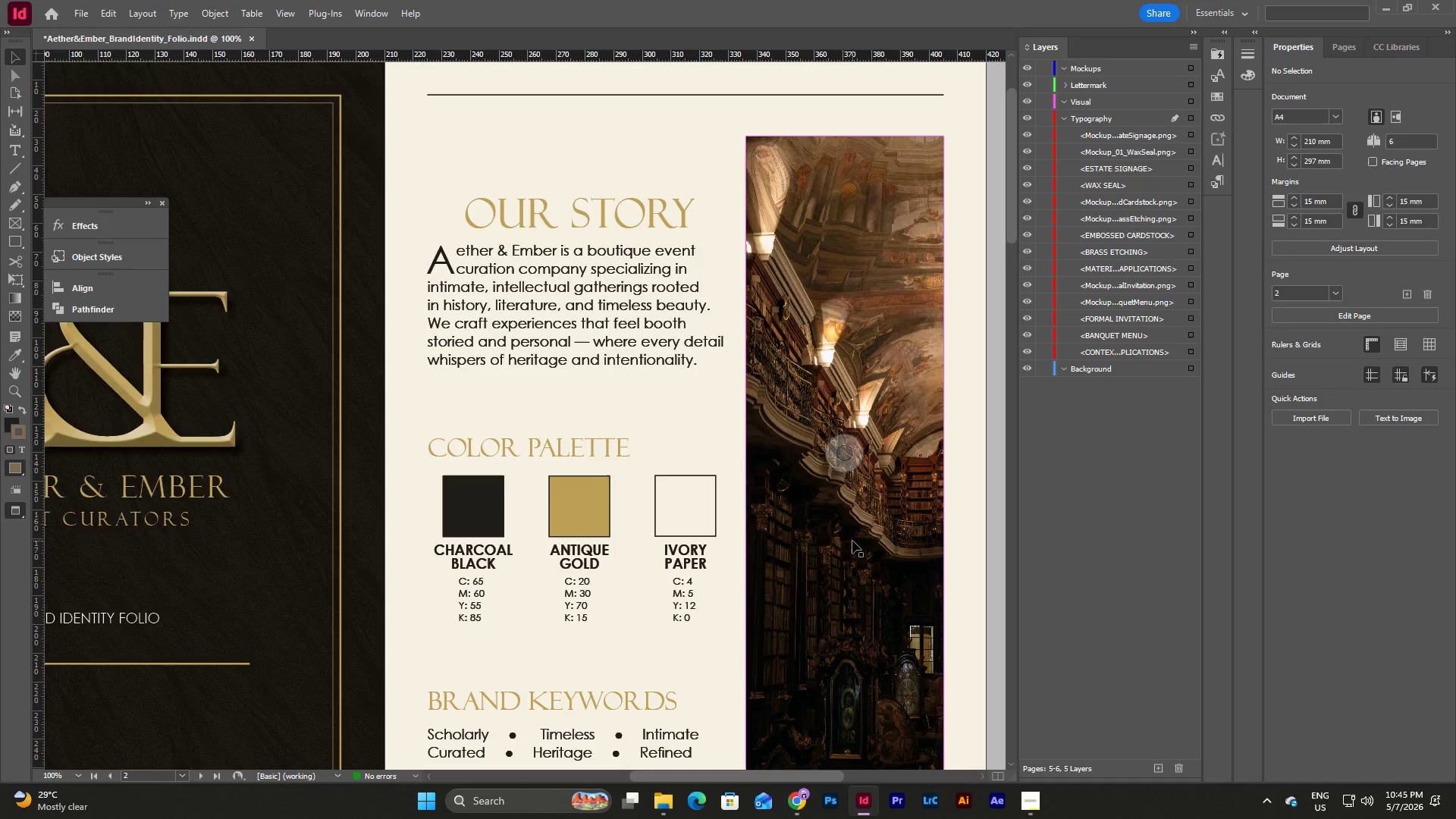 
scroll: coordinate [852, 541], scroll_direction: down, amount: 3.0
 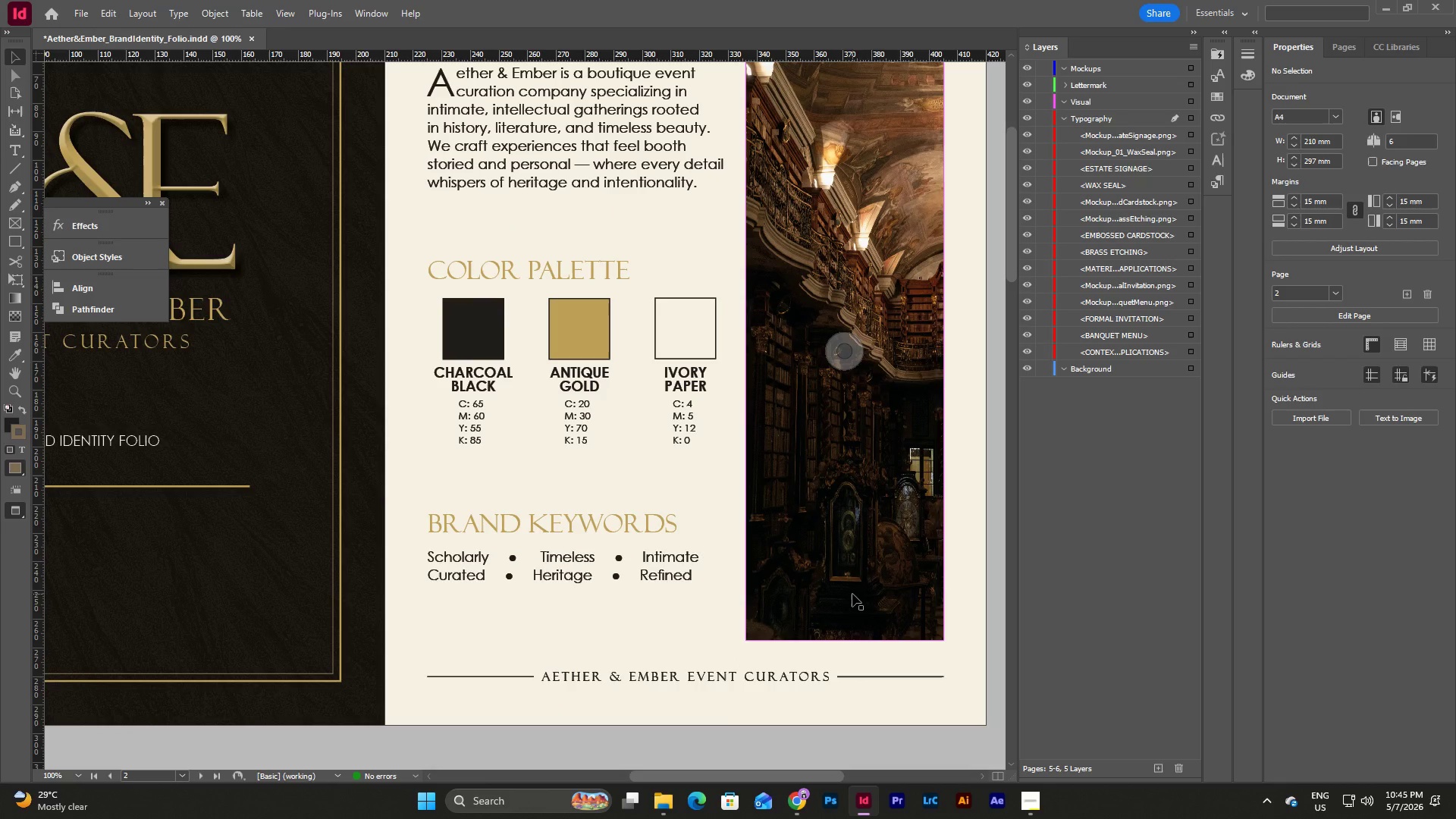 
scroll: coordinate [852, 594], scroll_direction: up, amount: 3.0
 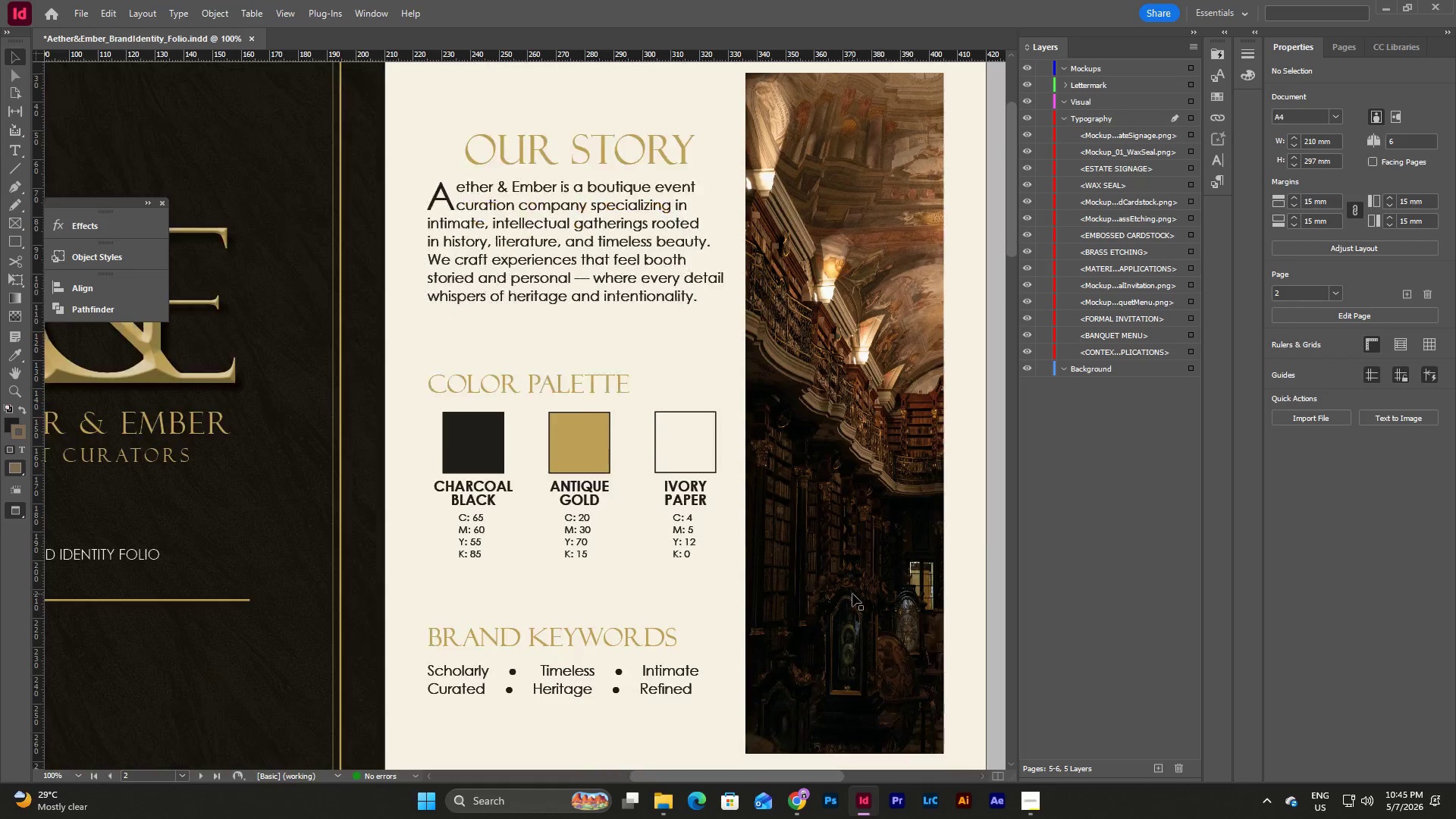 
scroll: coordinate [852, 594], scroll_direction: down, amount: 40.0
 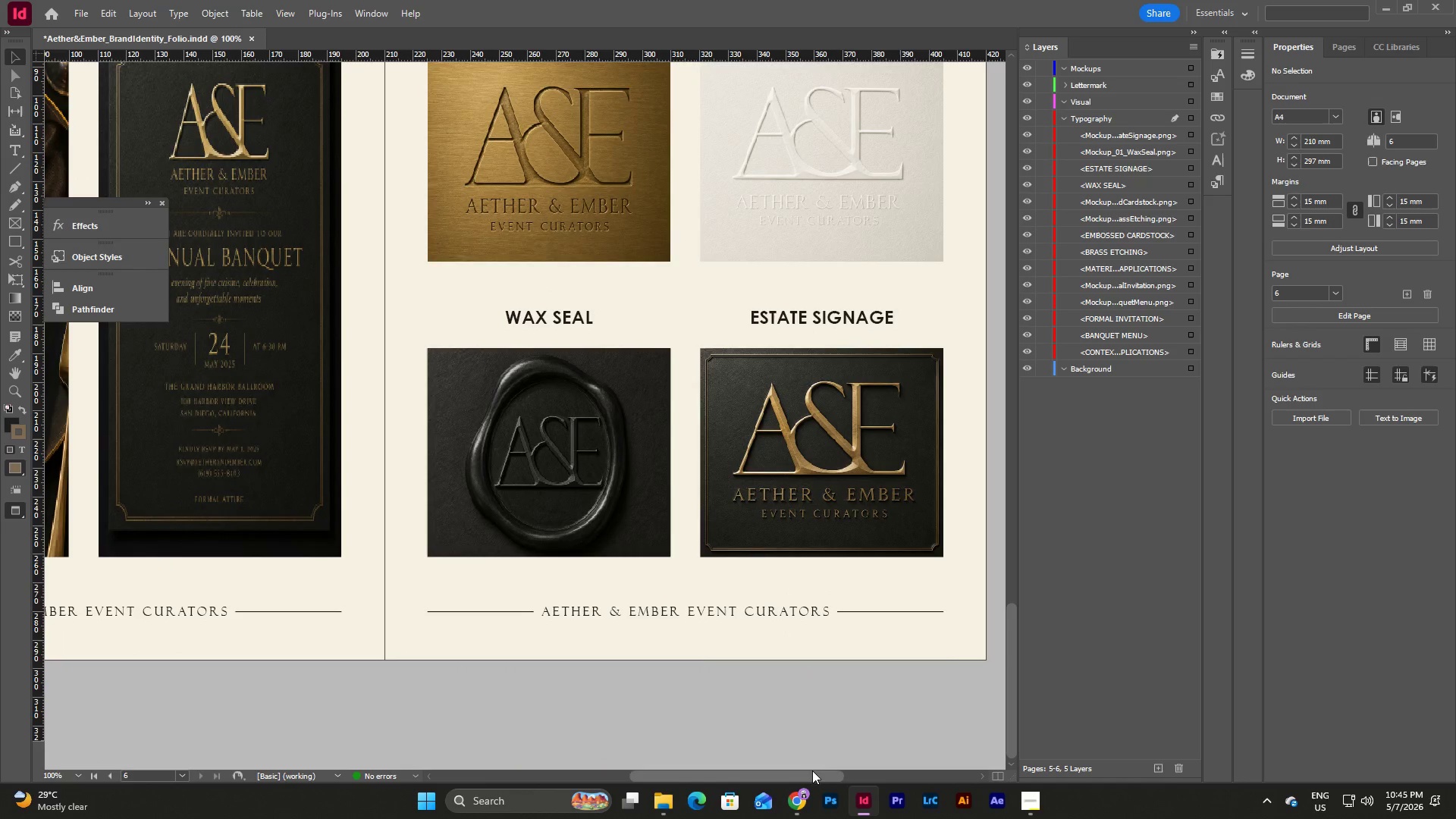 
left_click_drag(start_coordinate=[812, 774], to_coordinate=[782, 774])
 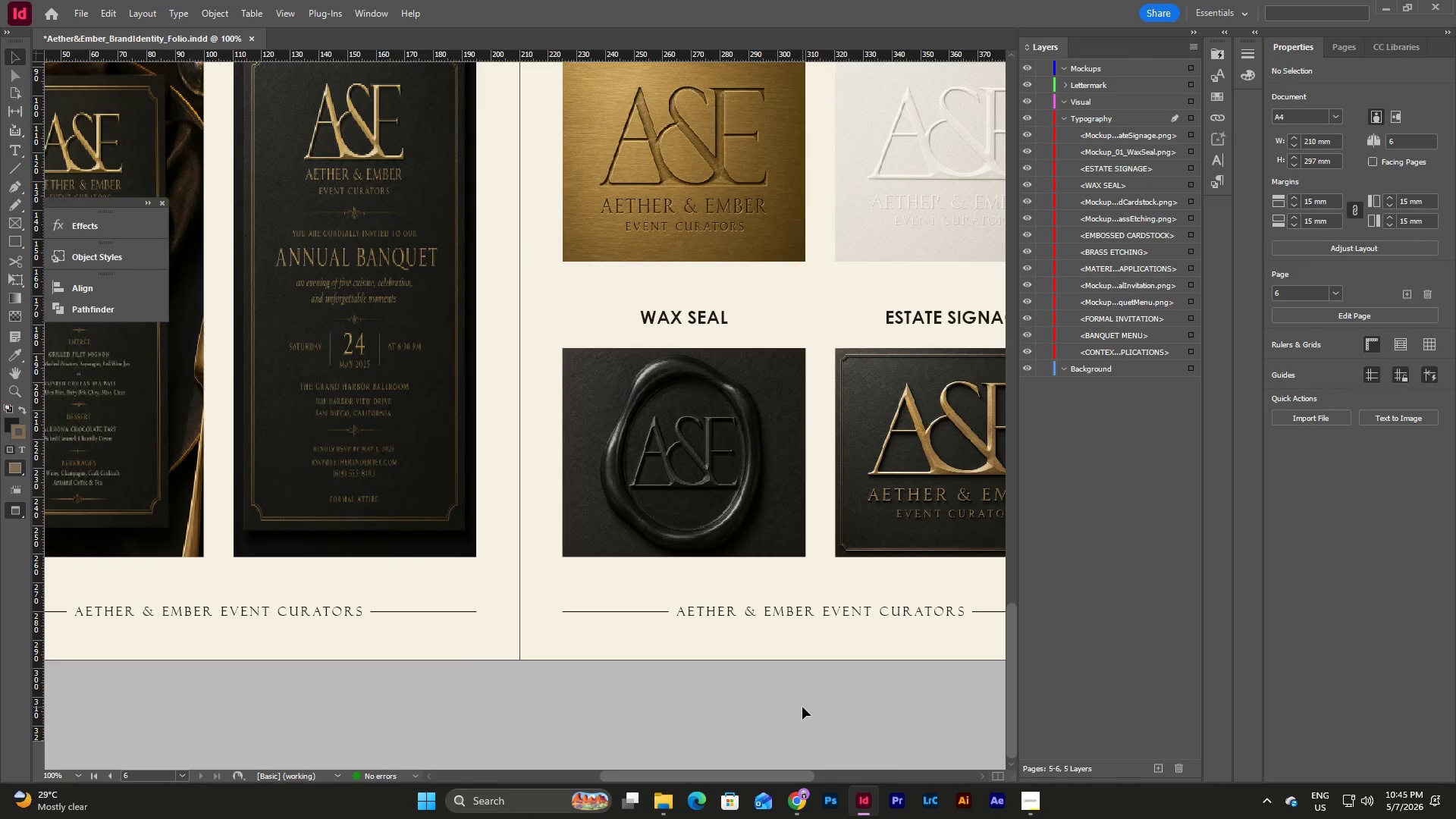 
scroll: coordinate [802, 707], scroll_direction: down, amount: 6.0
 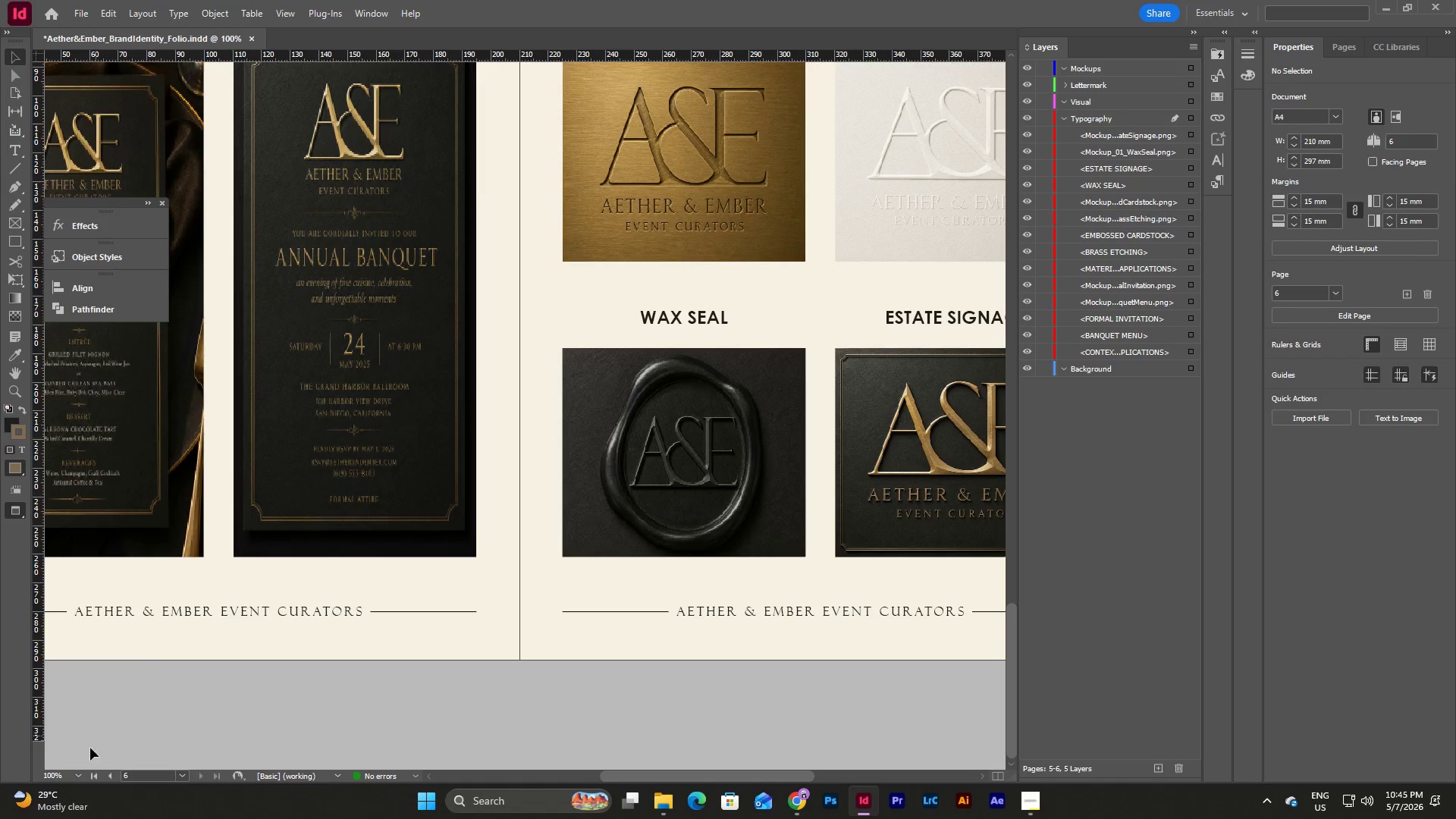 
left_click([77, 777])
 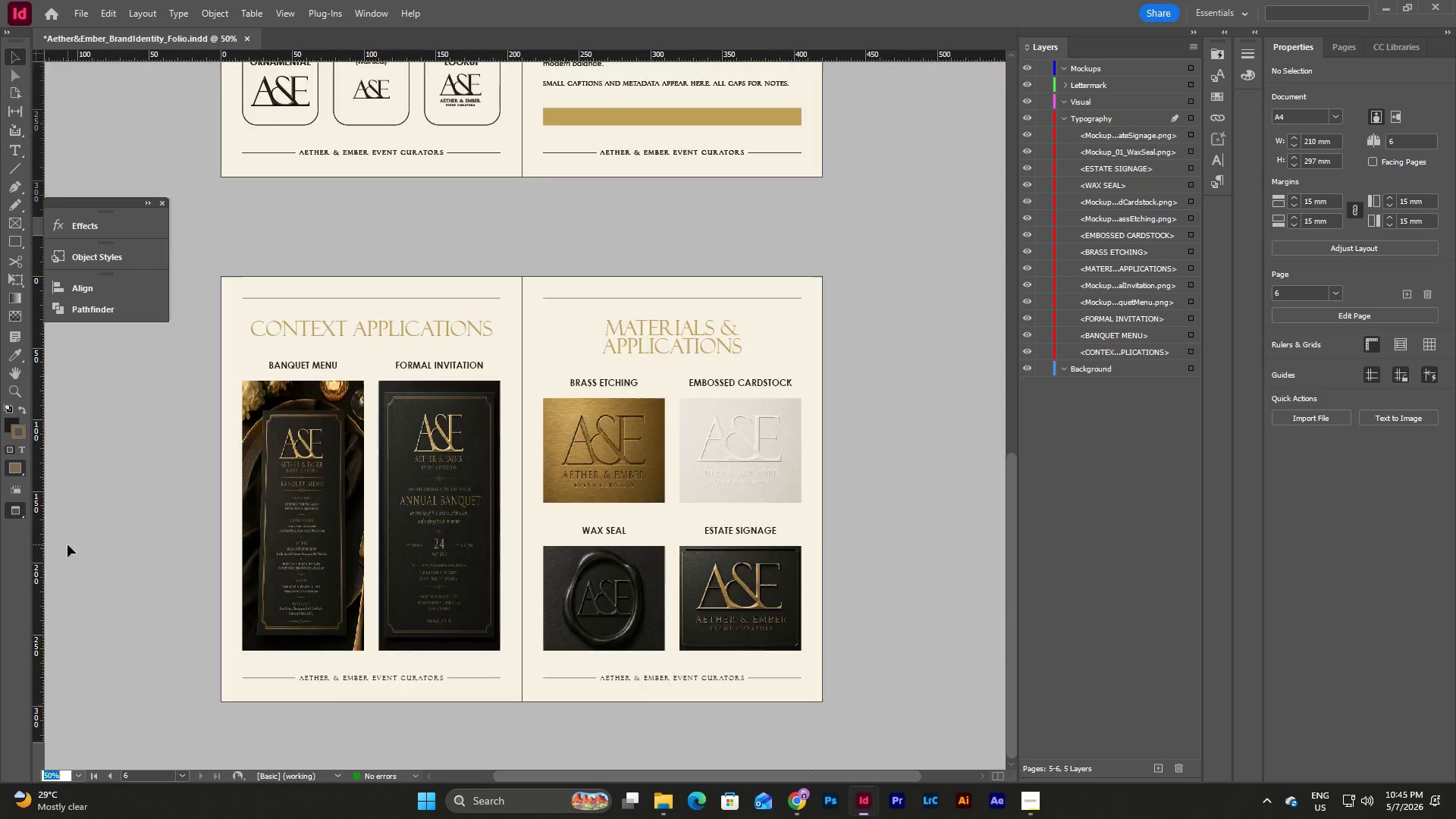 
left_click([884, 517])
 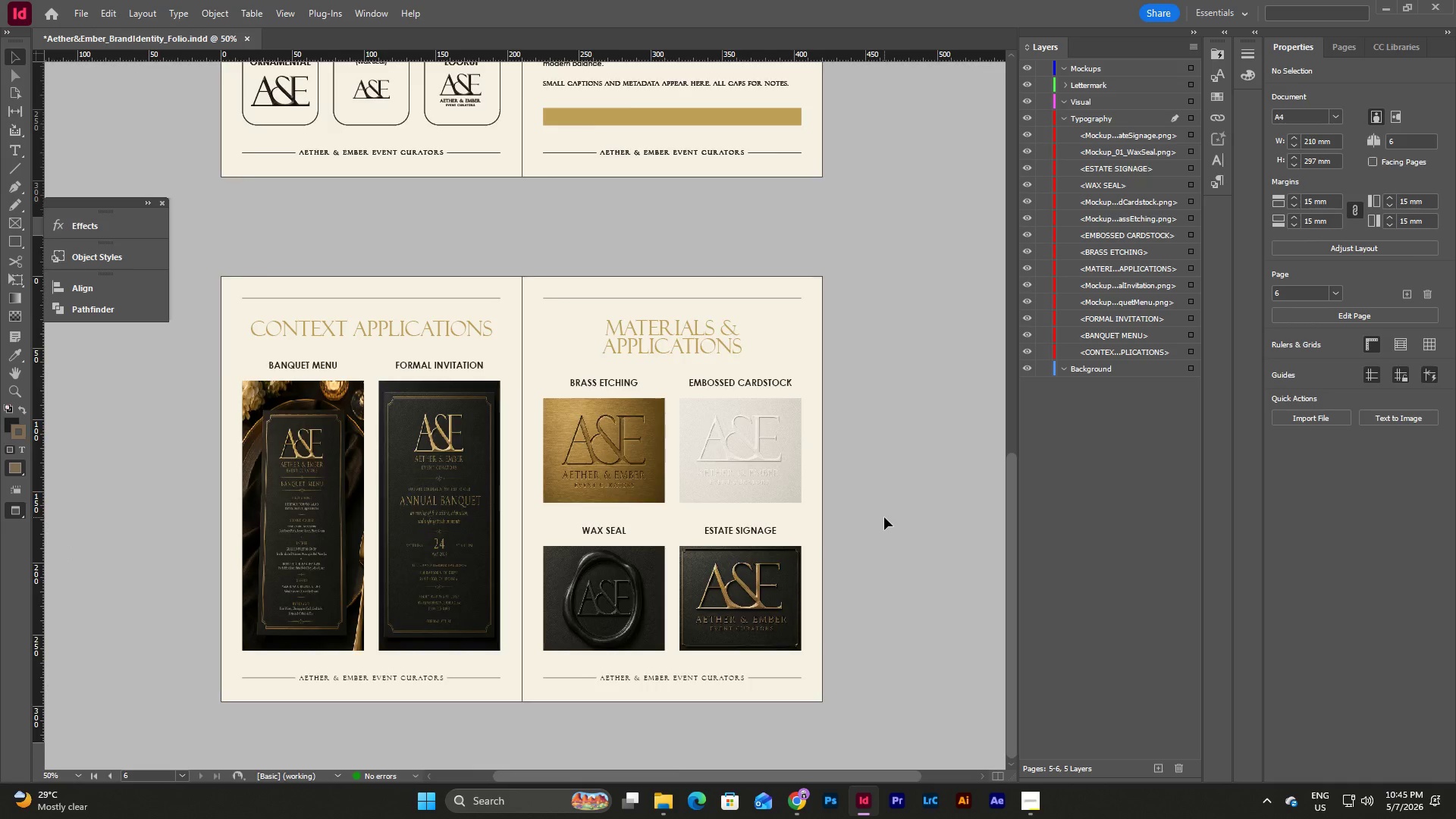 
scroll: coordinate [884, 517], scroll_direction: up, amount: 2.0
 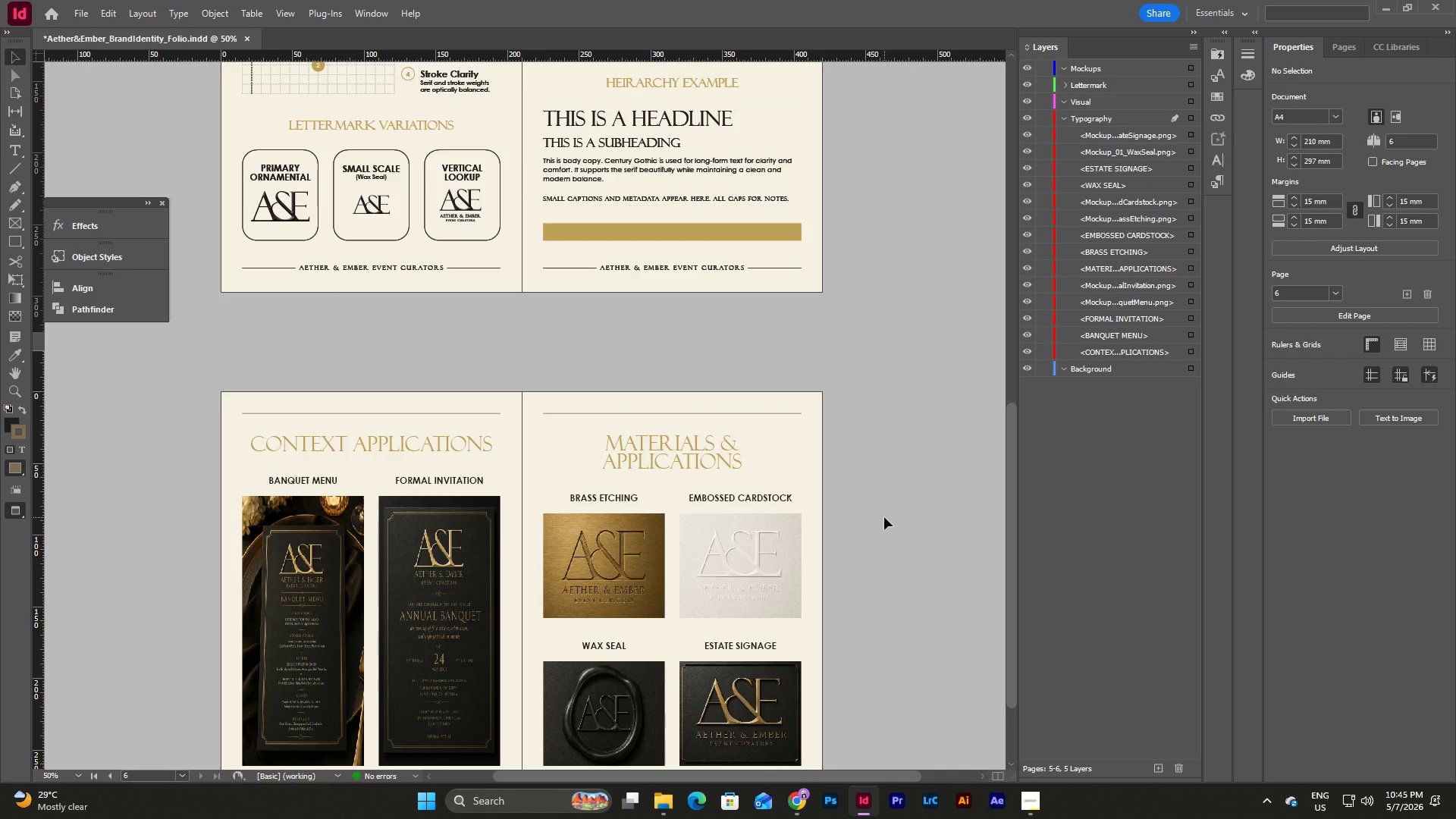 
scroll: coordinate [884, 517], scroll_direction: down, amount: 2.0
 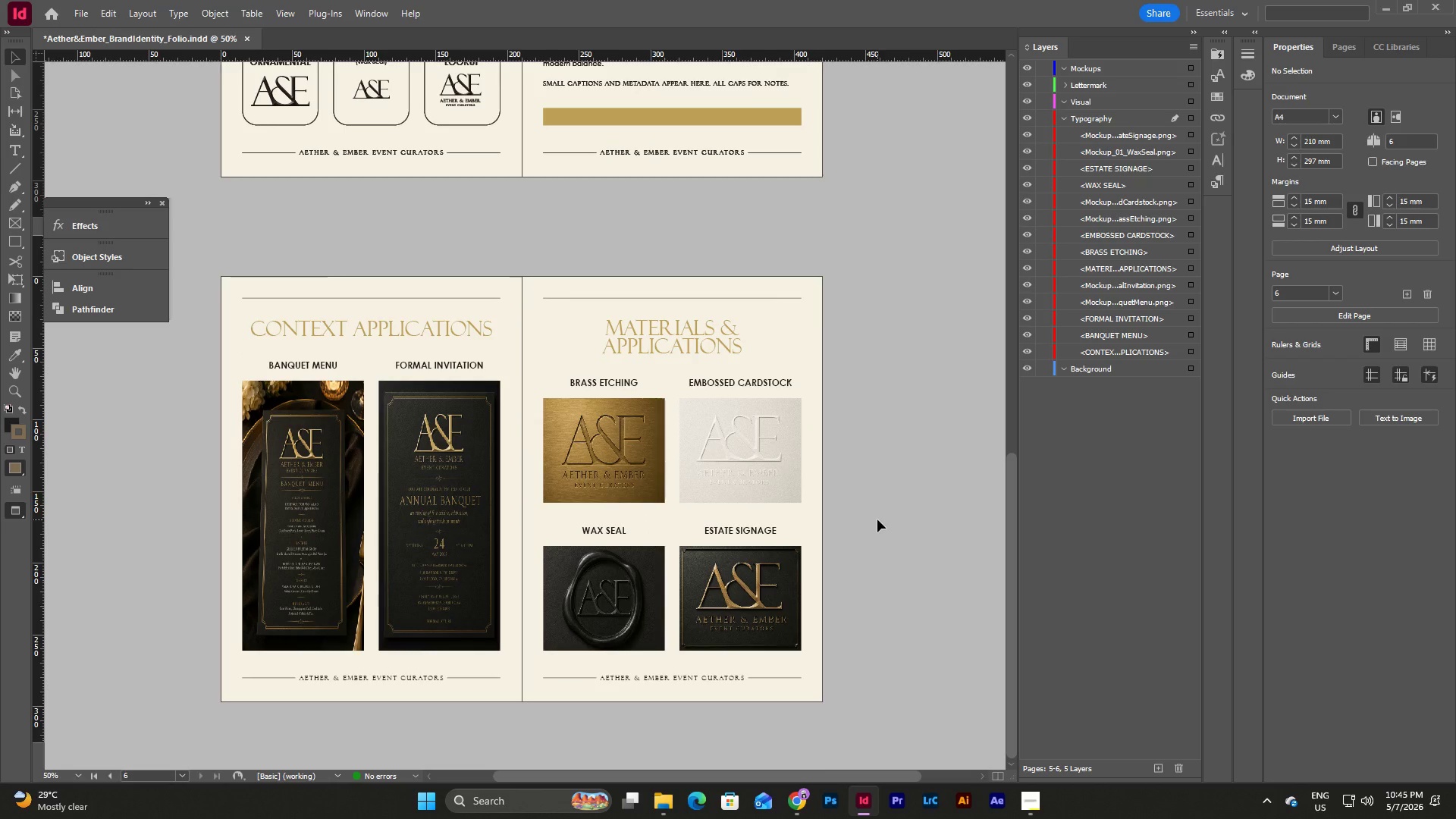 
scroll: coordinate [877, 519], scroll_direction: up, amount: 20.0
 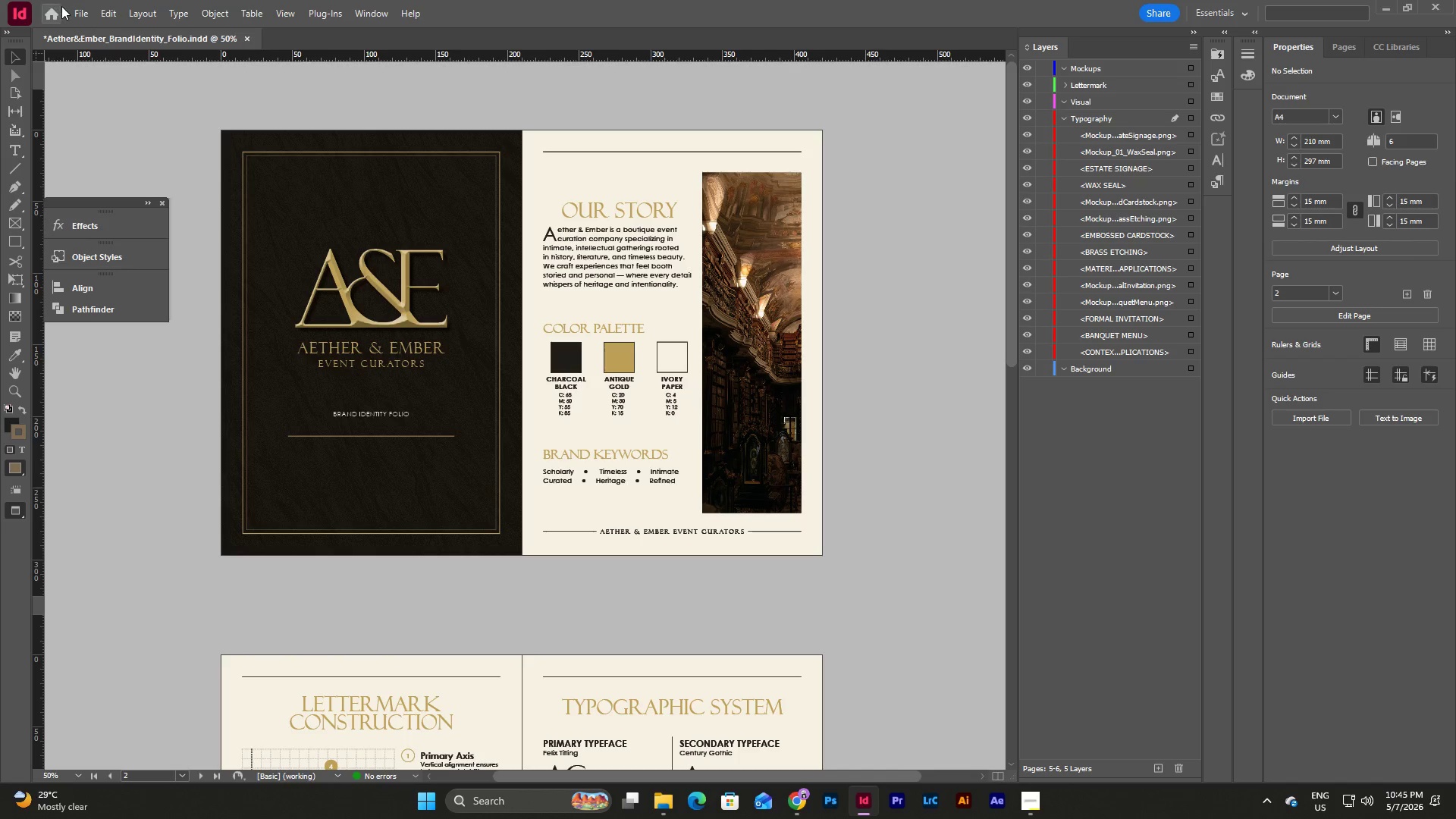 
left_click([77, 6])
 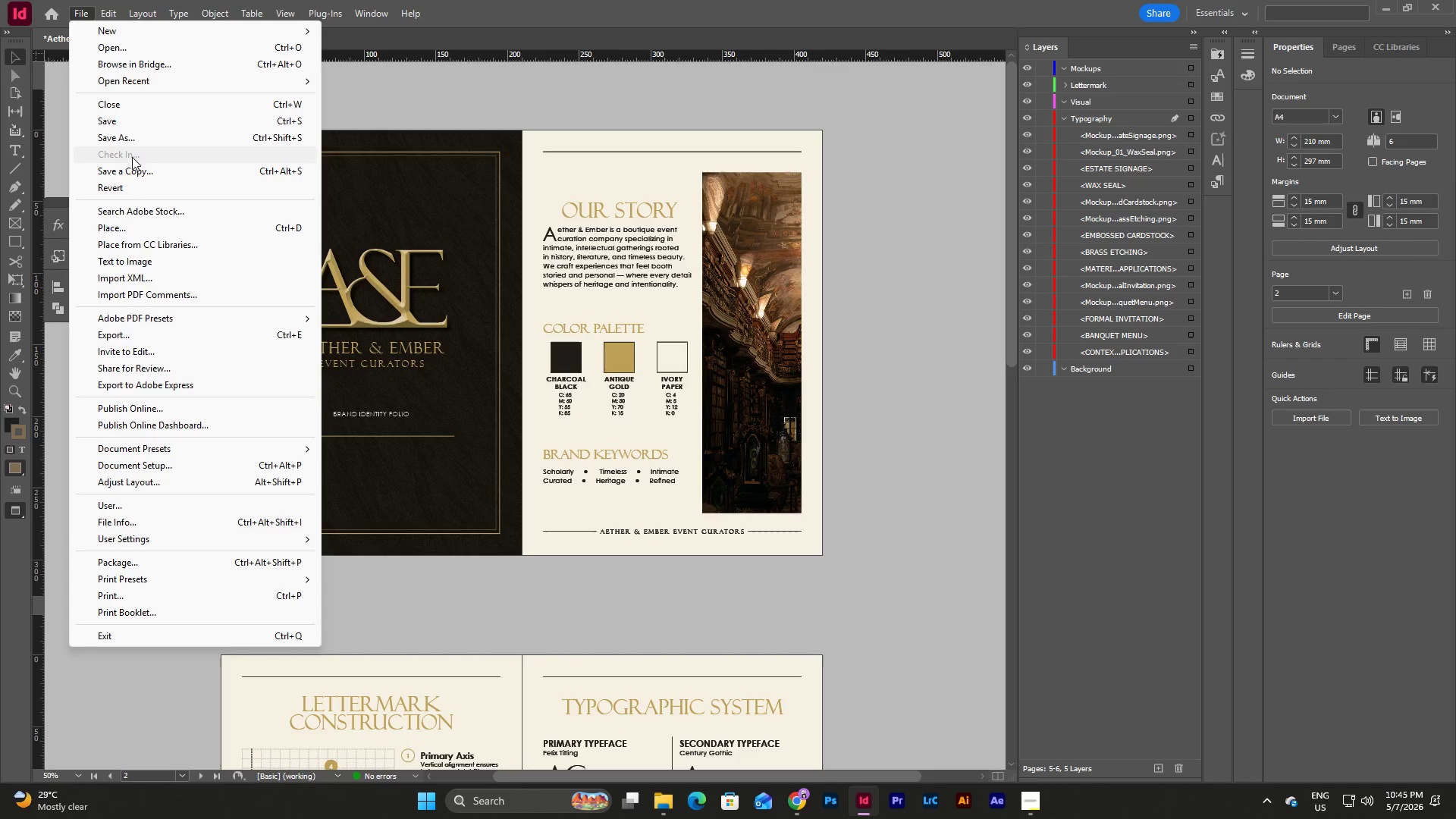 
left_click([131, 123])
 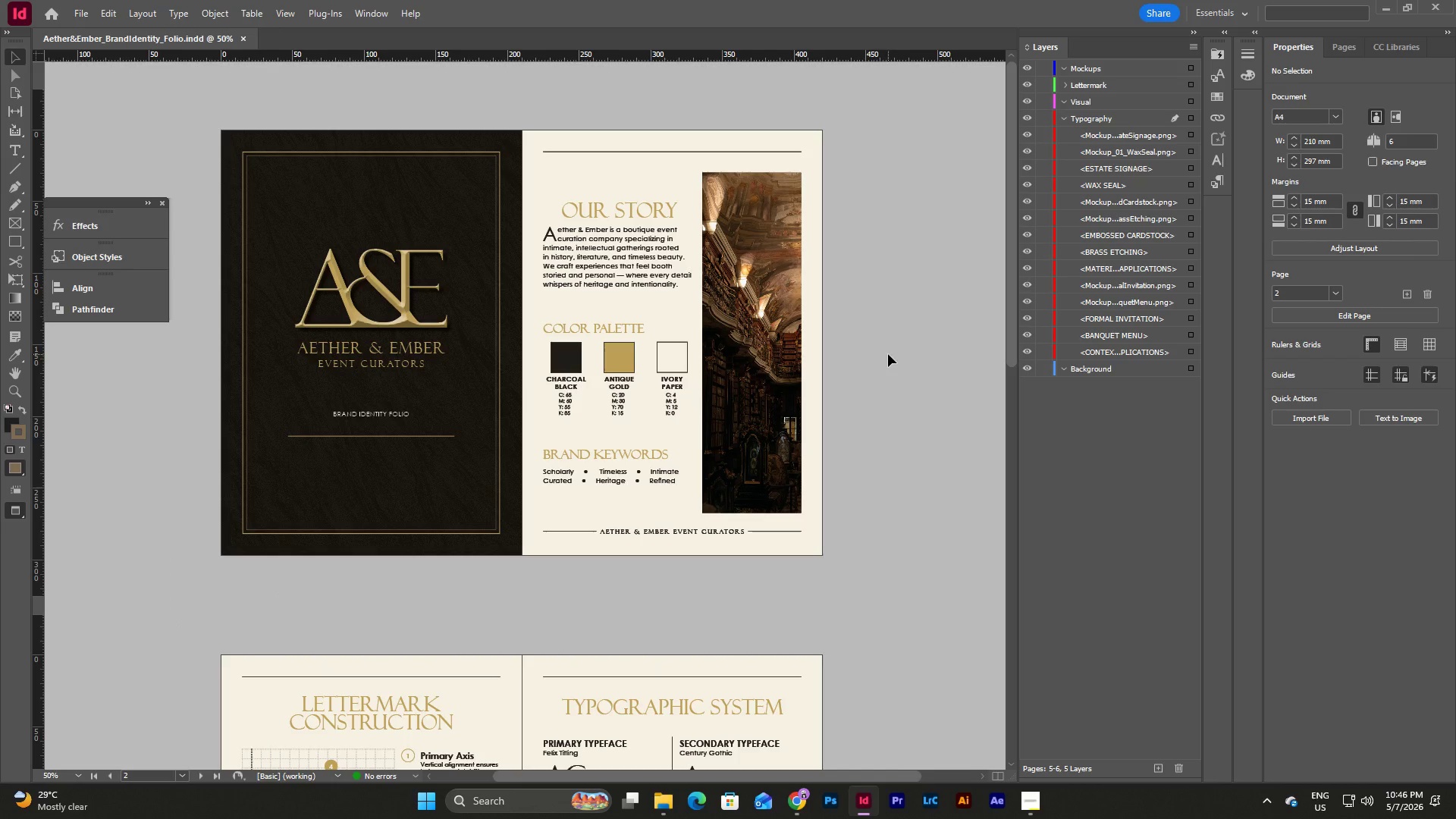 
wait(18.02)
 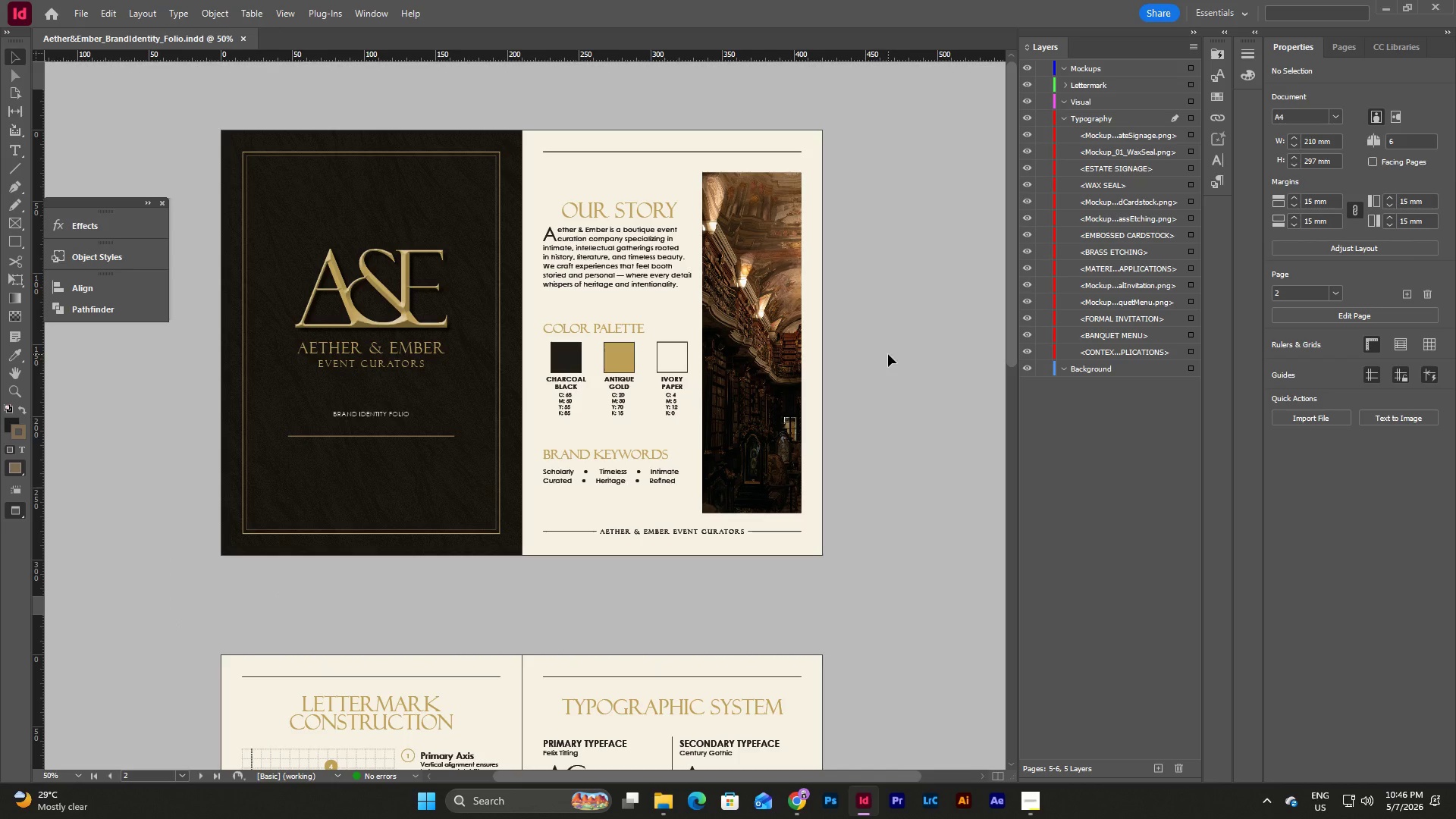 
scroll: coordinate [888, 354], scroll_direction: down, amount: 5.0
 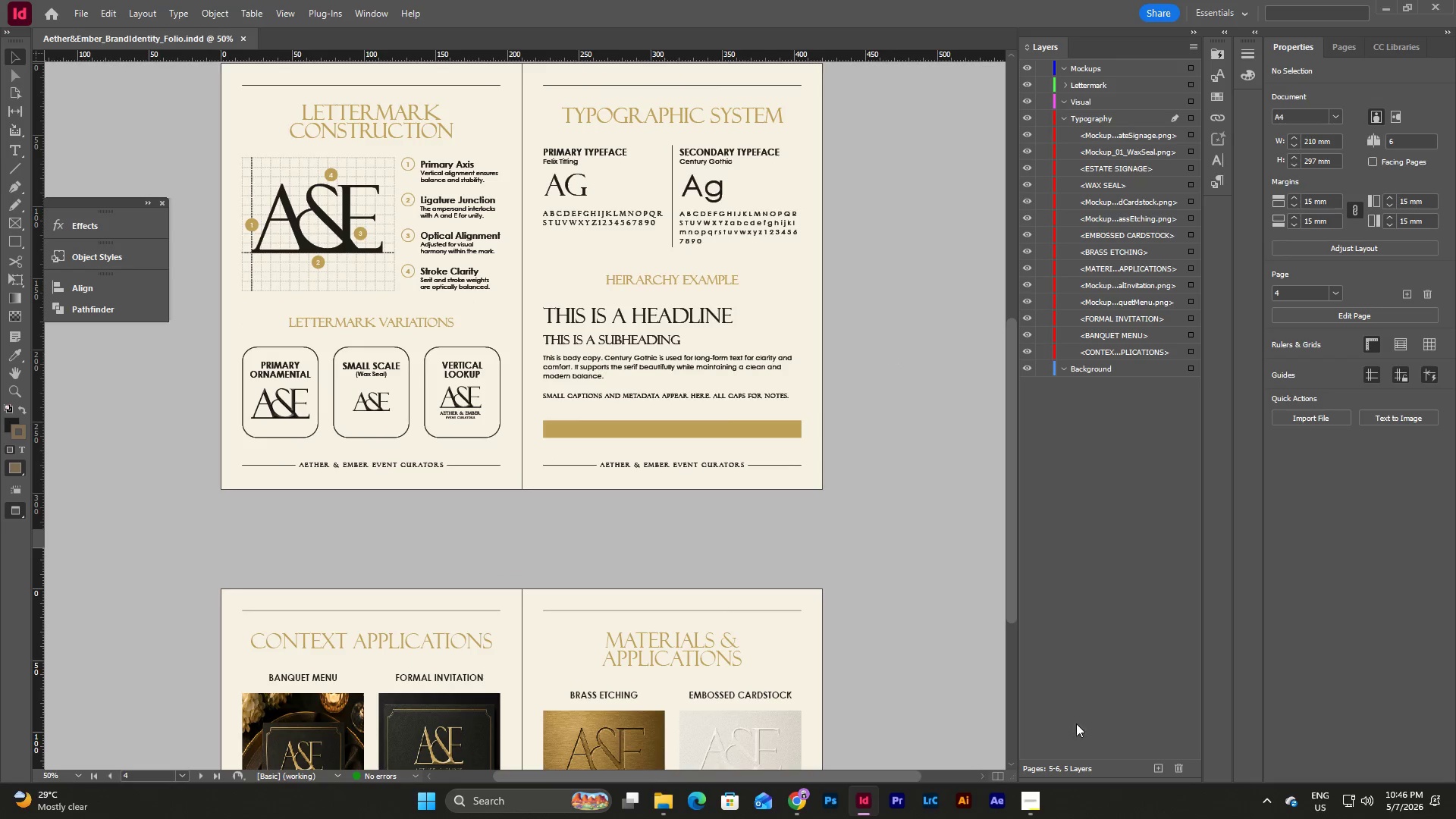 
left_click([1033, 800])